 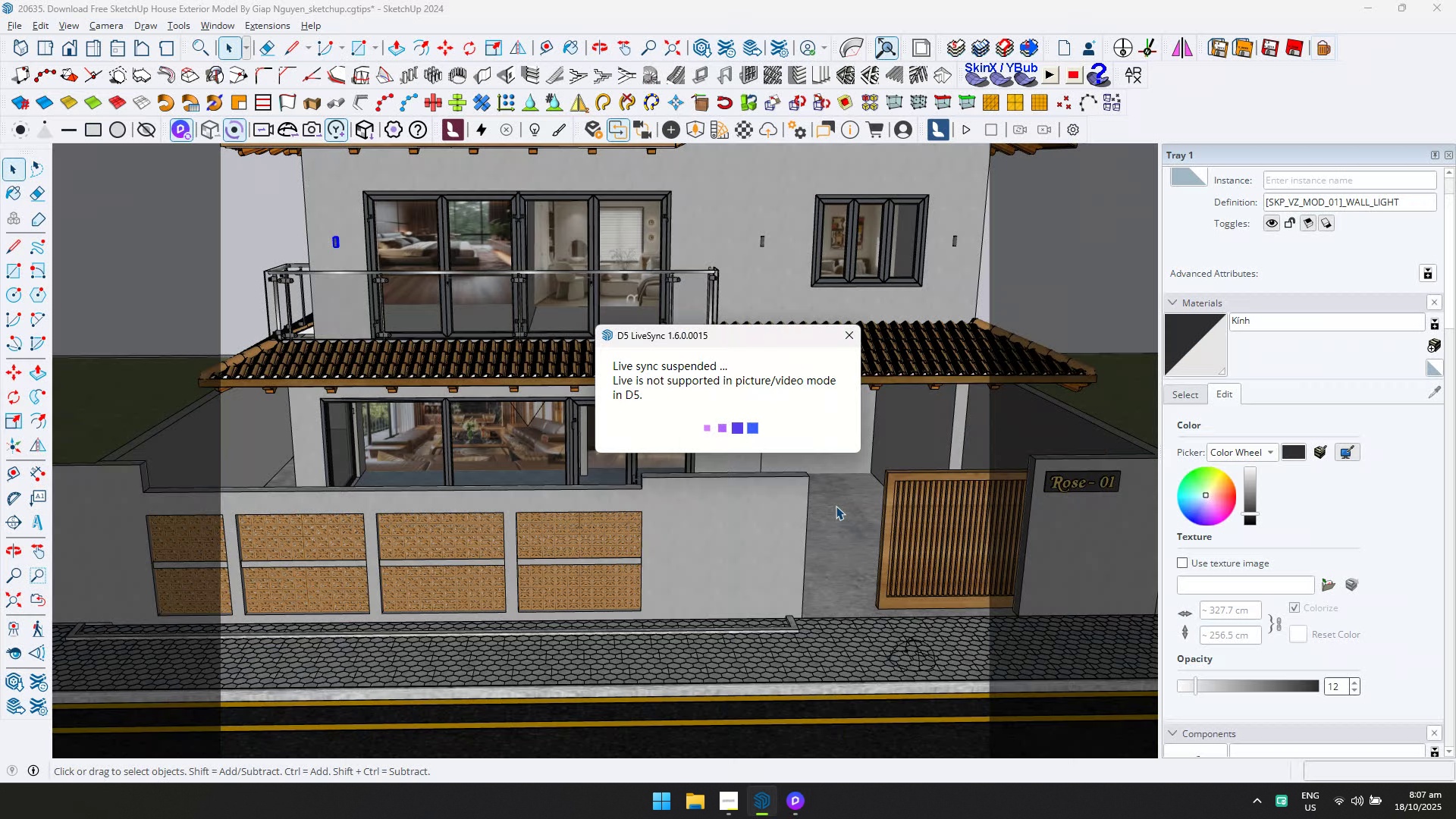 
key(Alt+Tab)
 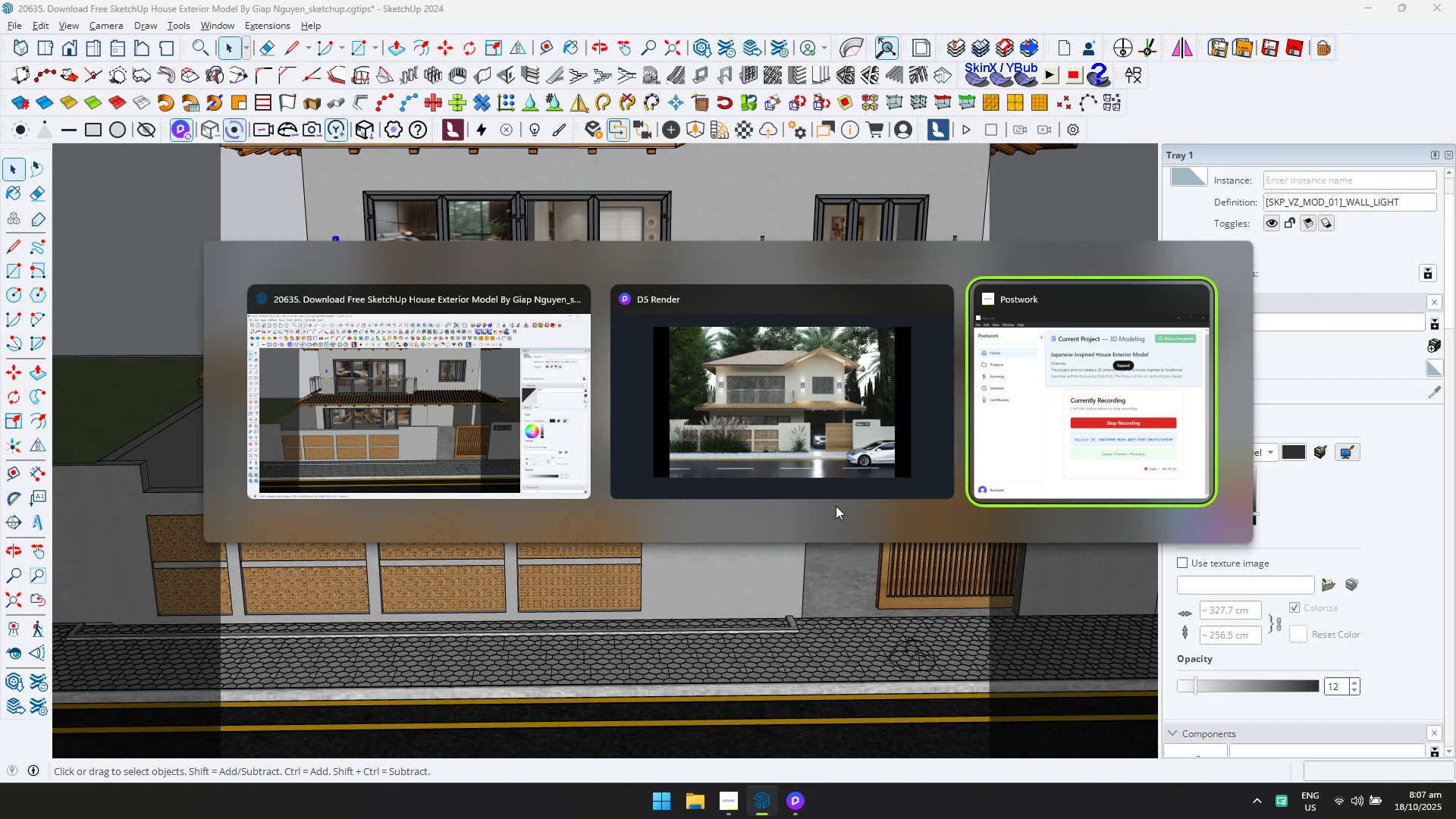 
key(Alt+Tab)
 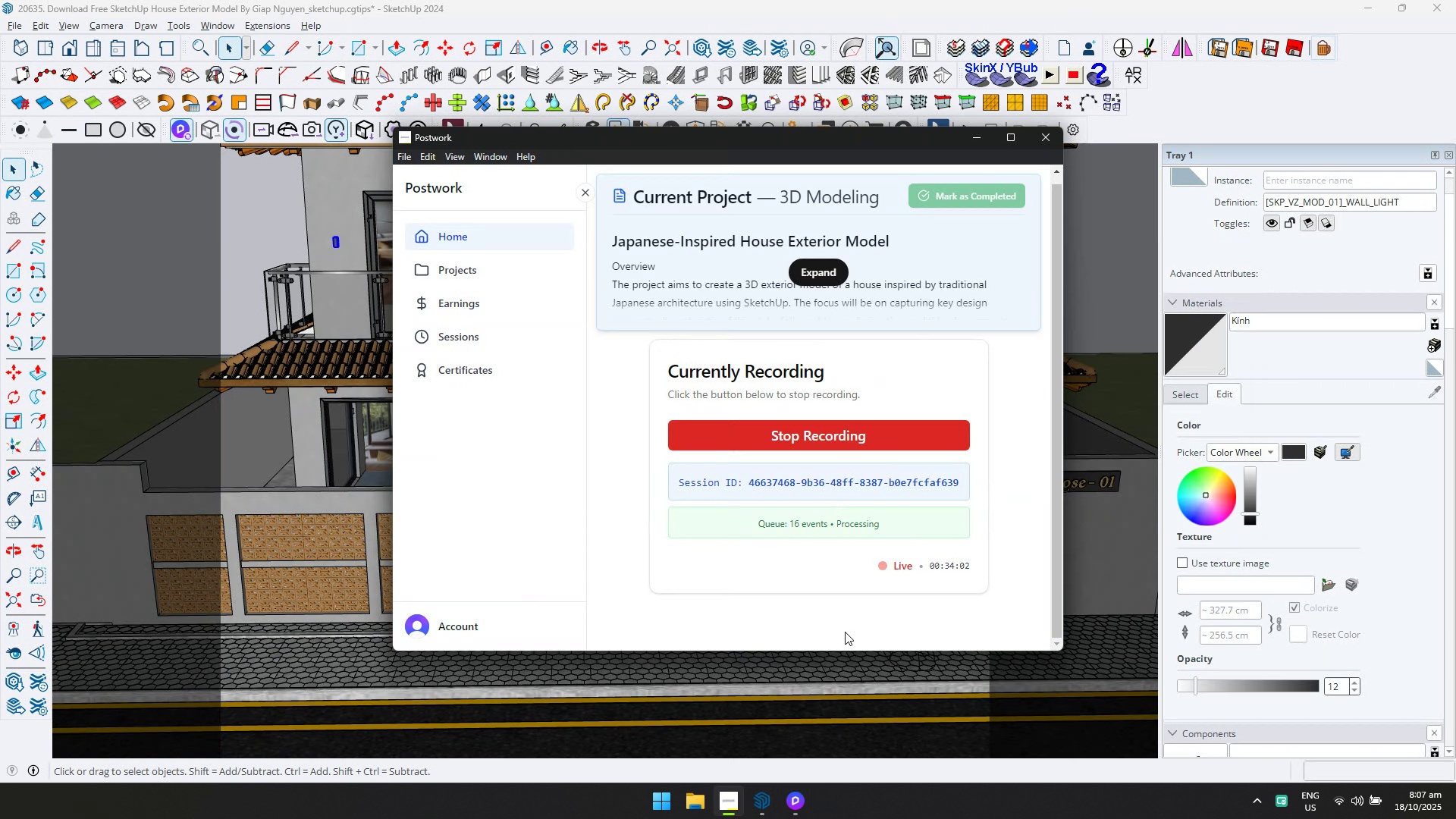 
key(Alt+Tab)
 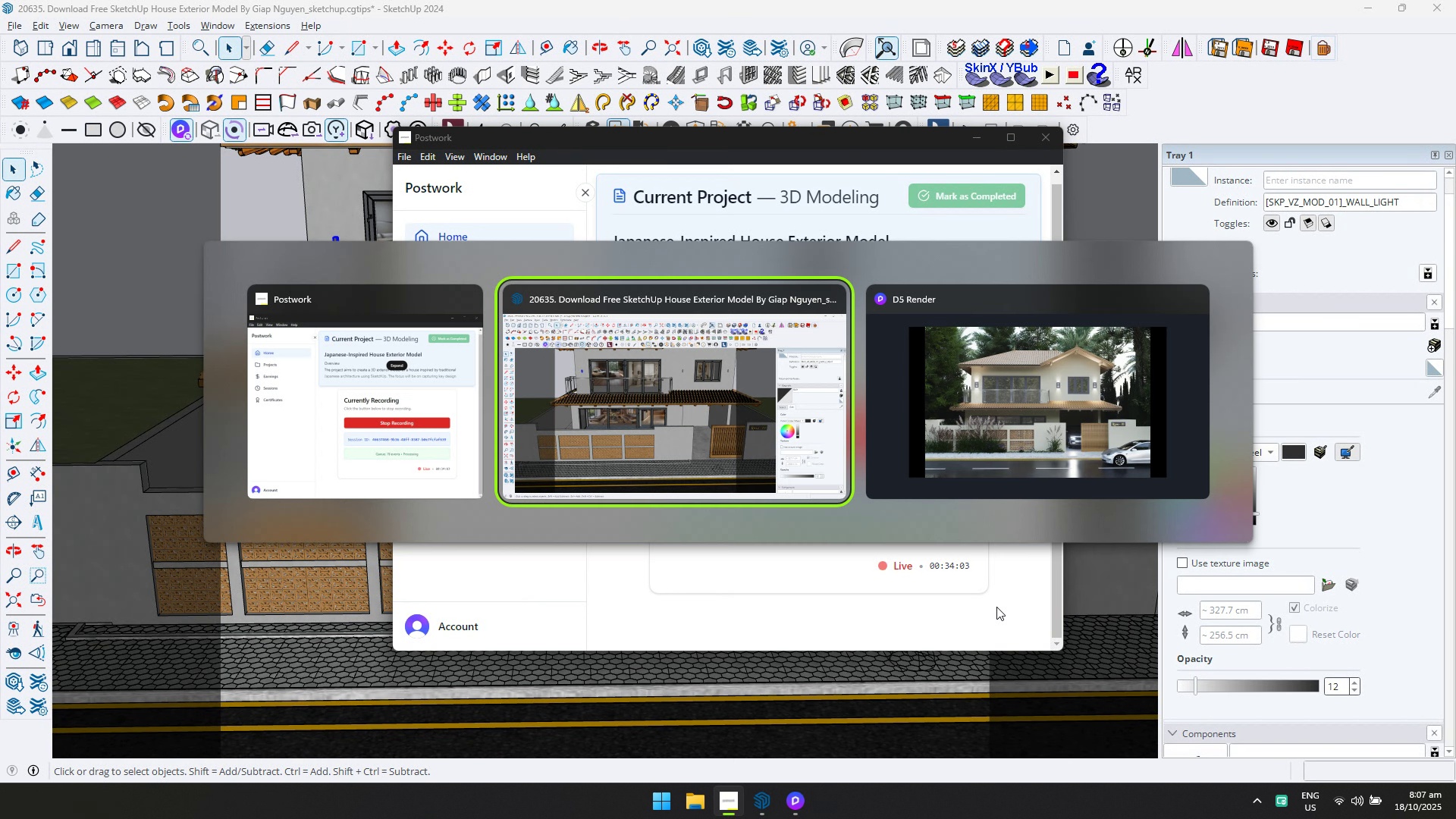 
key(Alt+Tab)
 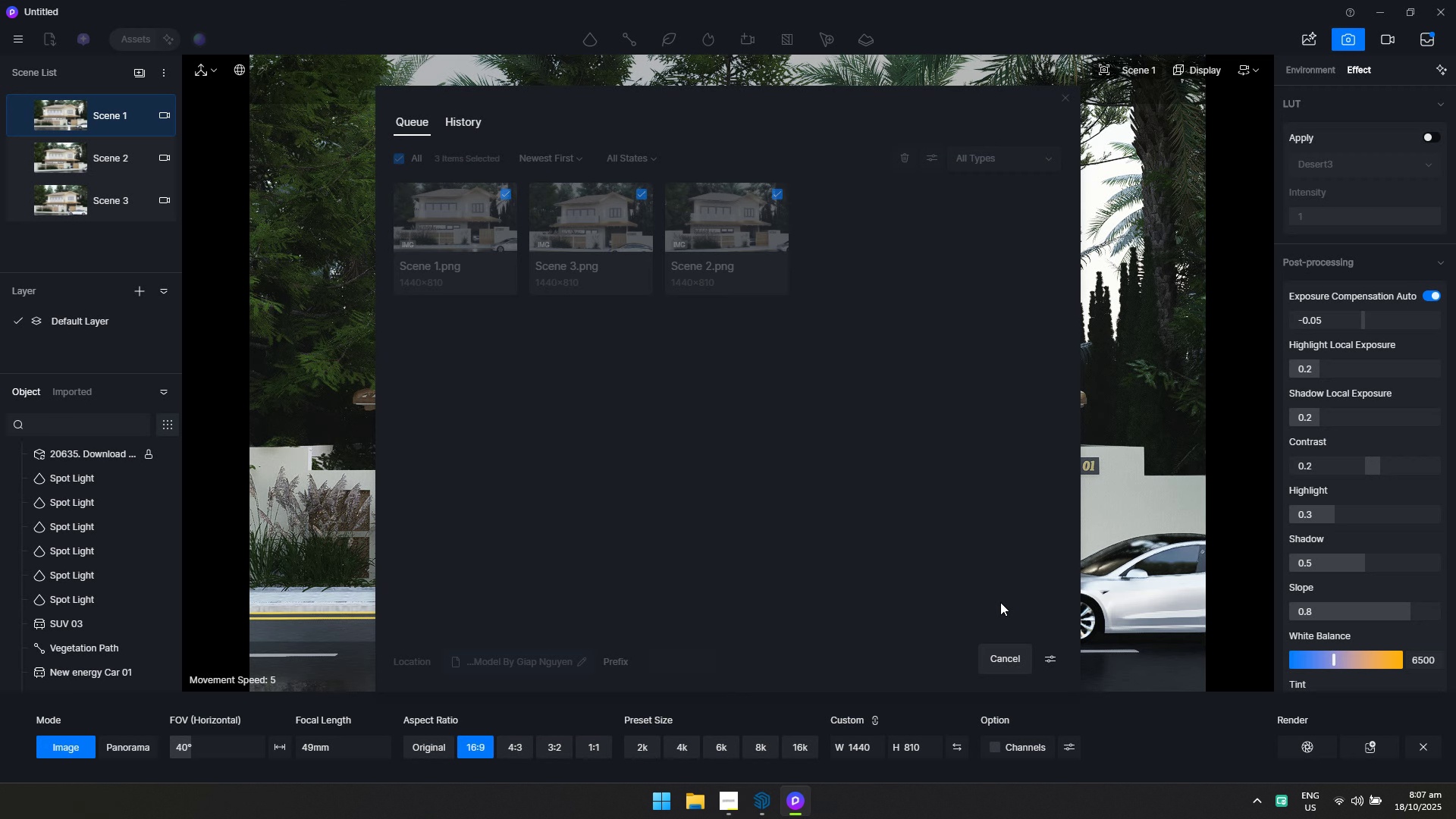 
key(Alt+Tab)
 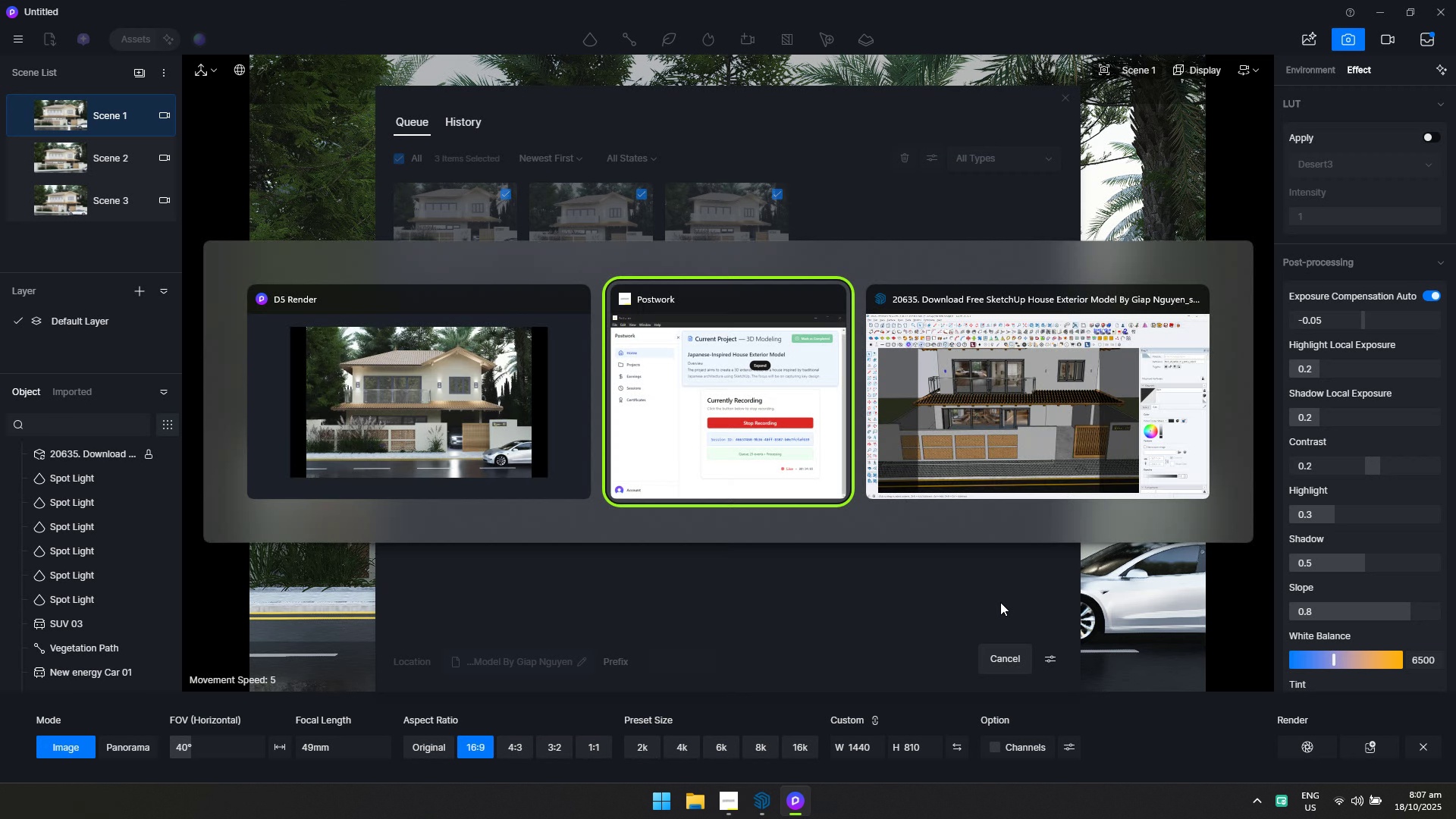 
key(Alt+Tab)
 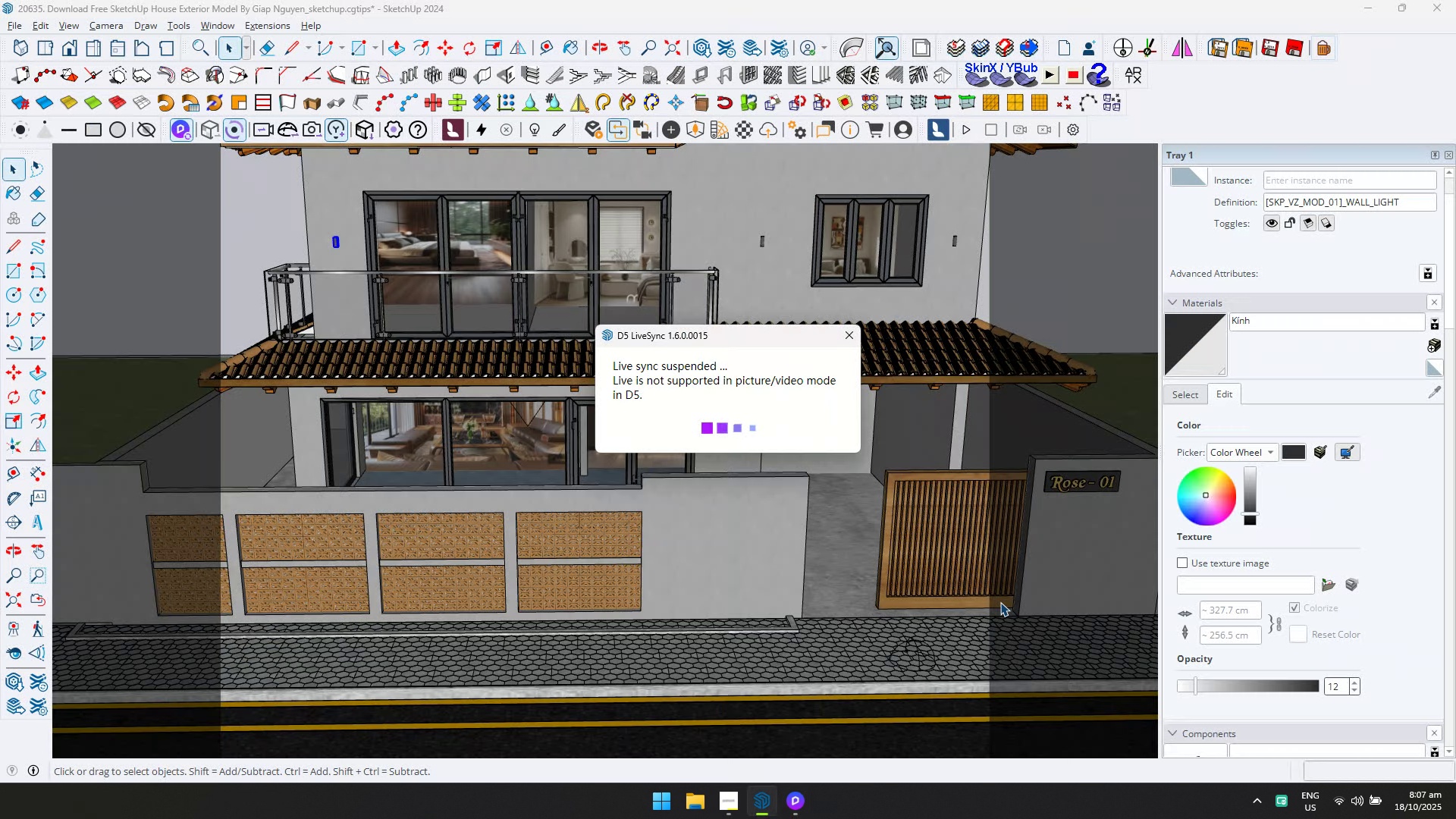 
key(Alt+AltLeft)
 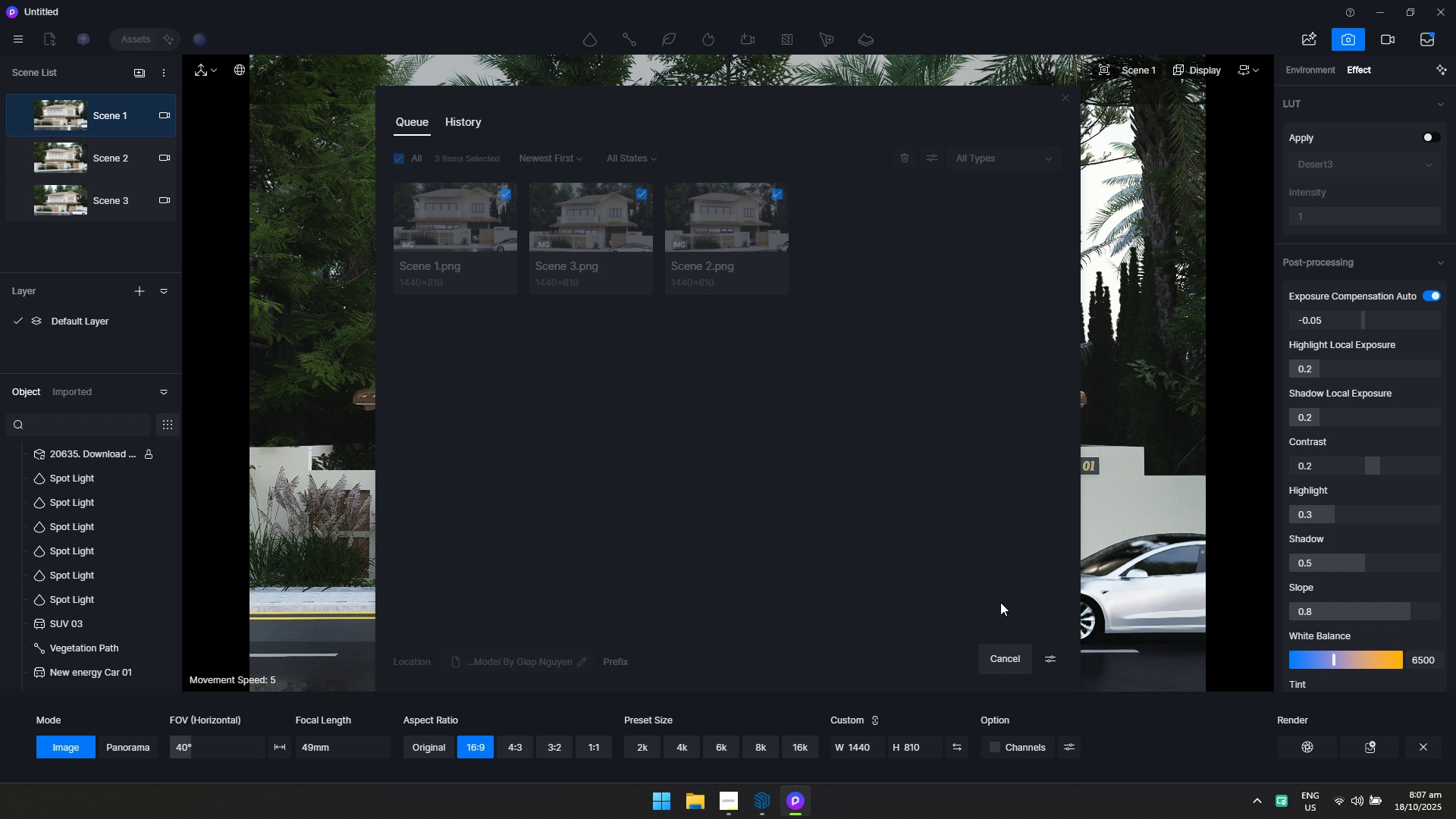 
key(Alt+Tab)
 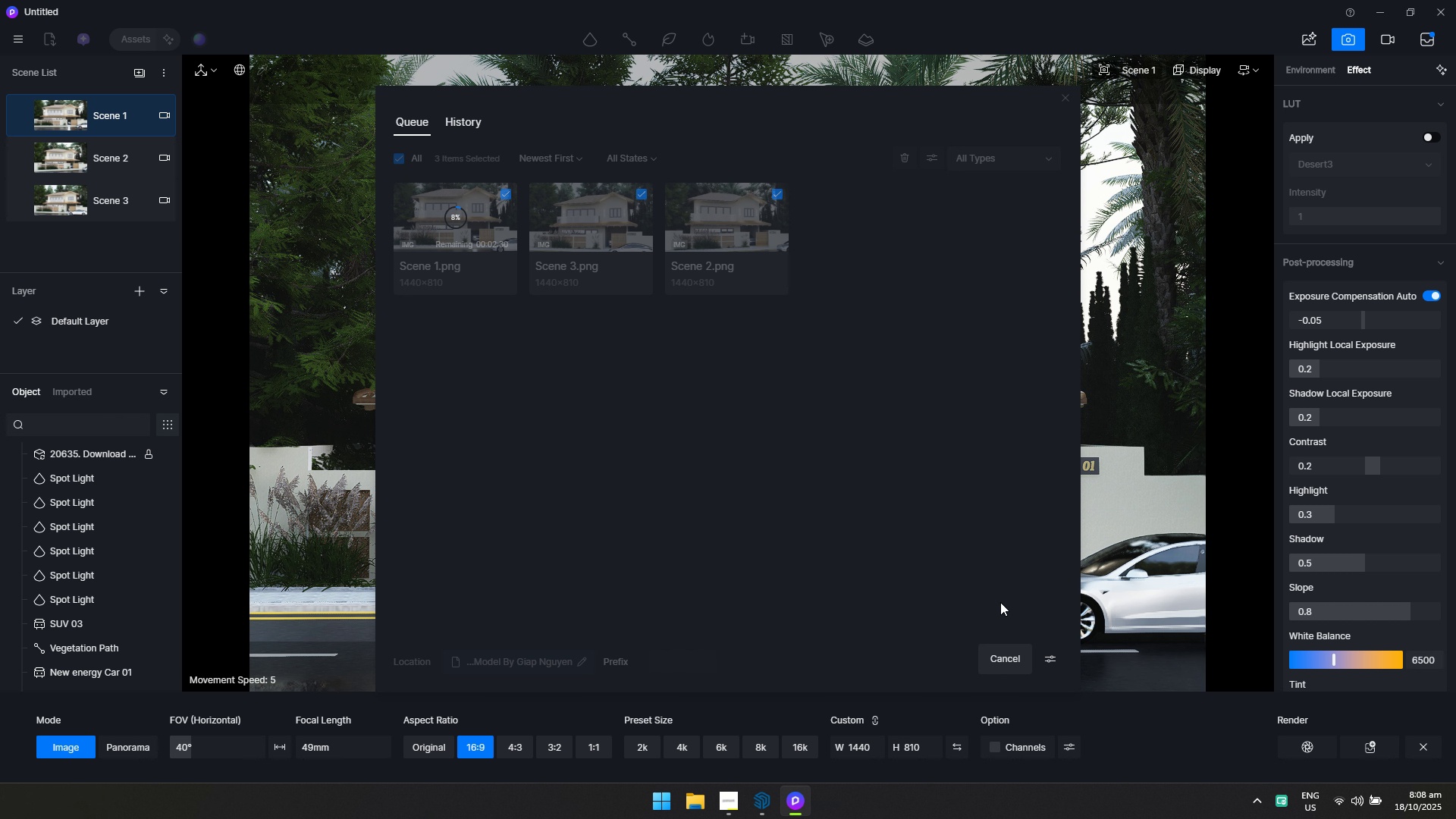 
wait(98.2)
 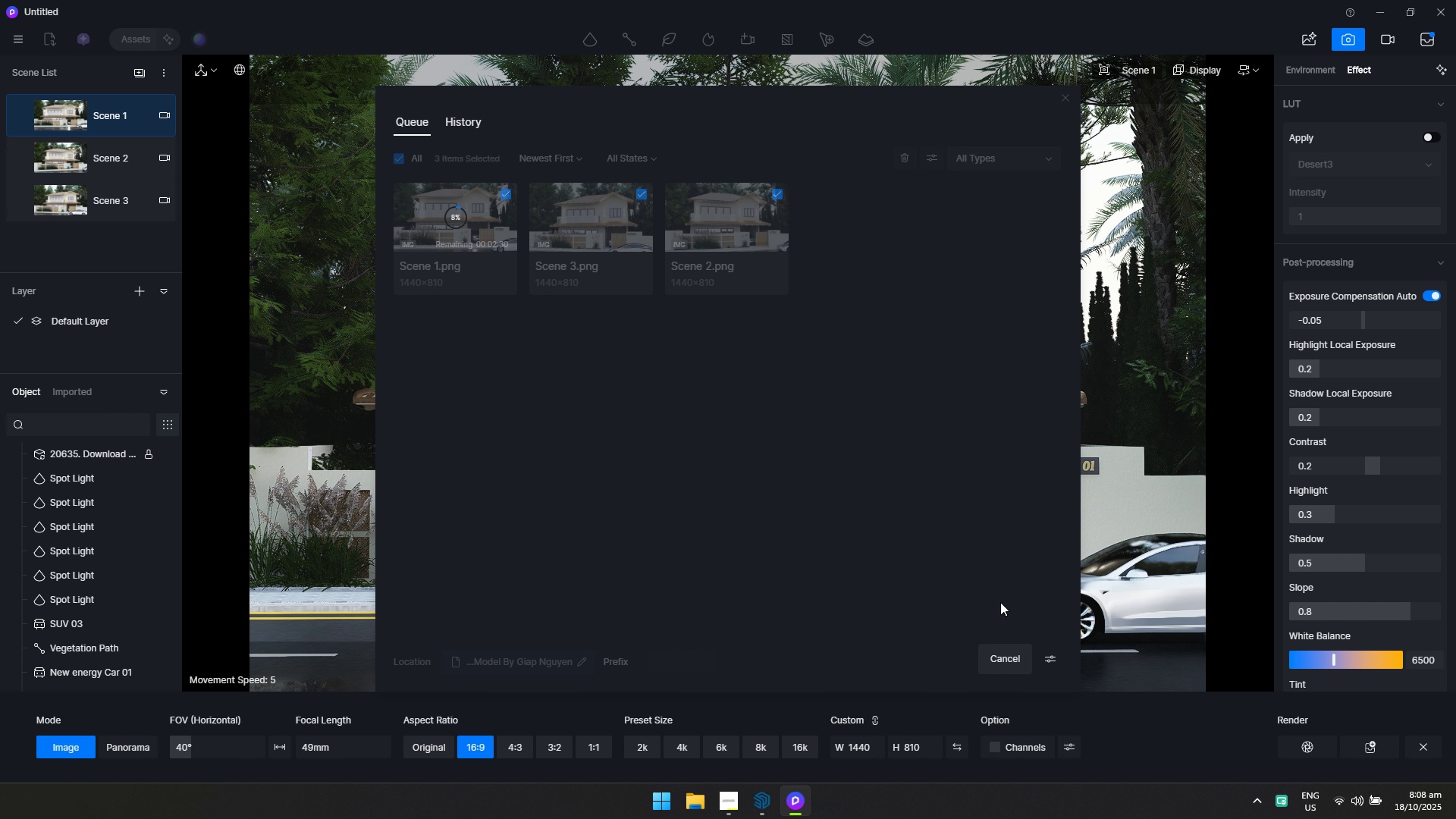 
key(Alt+Tab)
 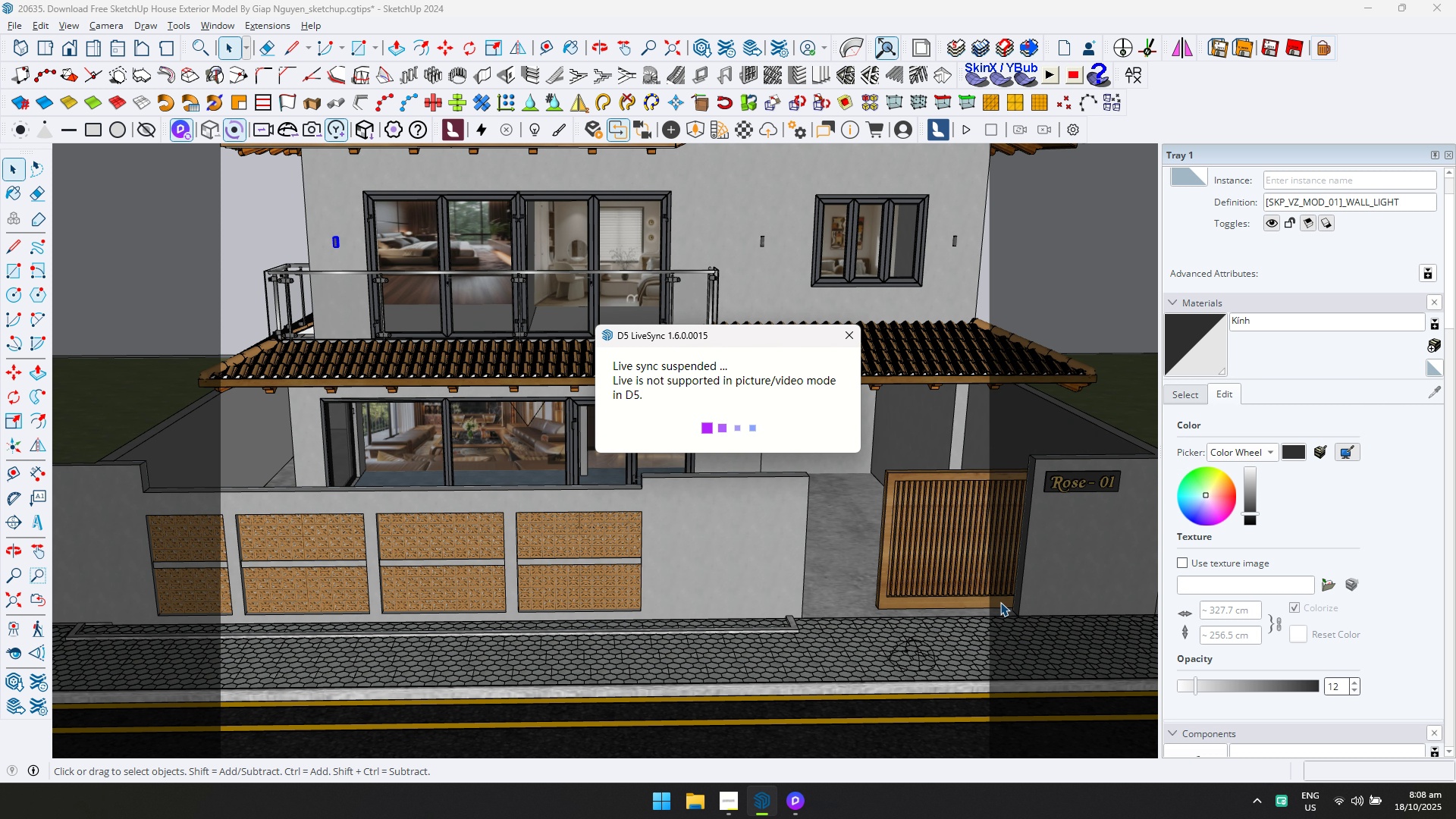 
key(Alt+AltLeft)
 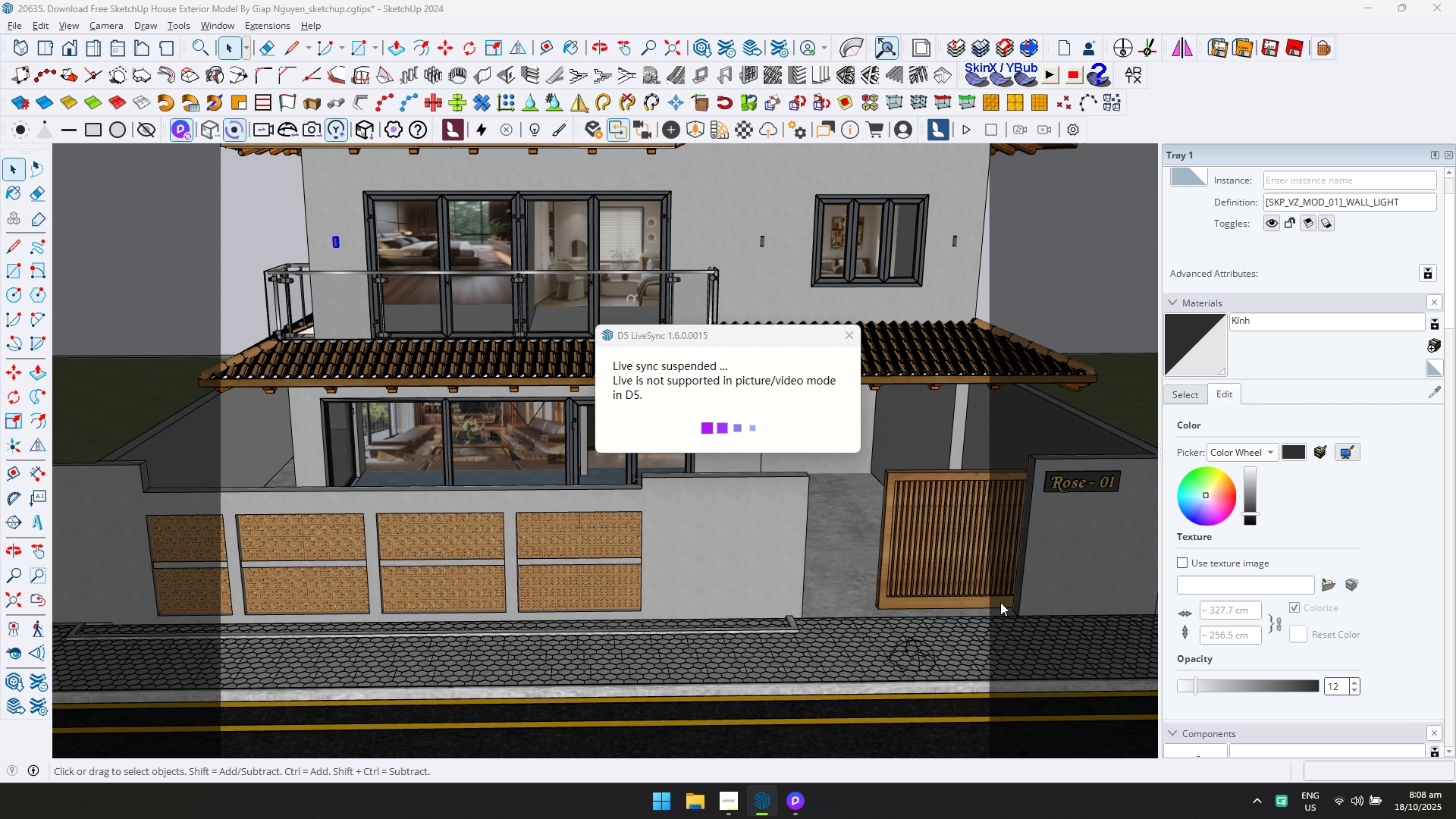 
key(Alt+Tab)
 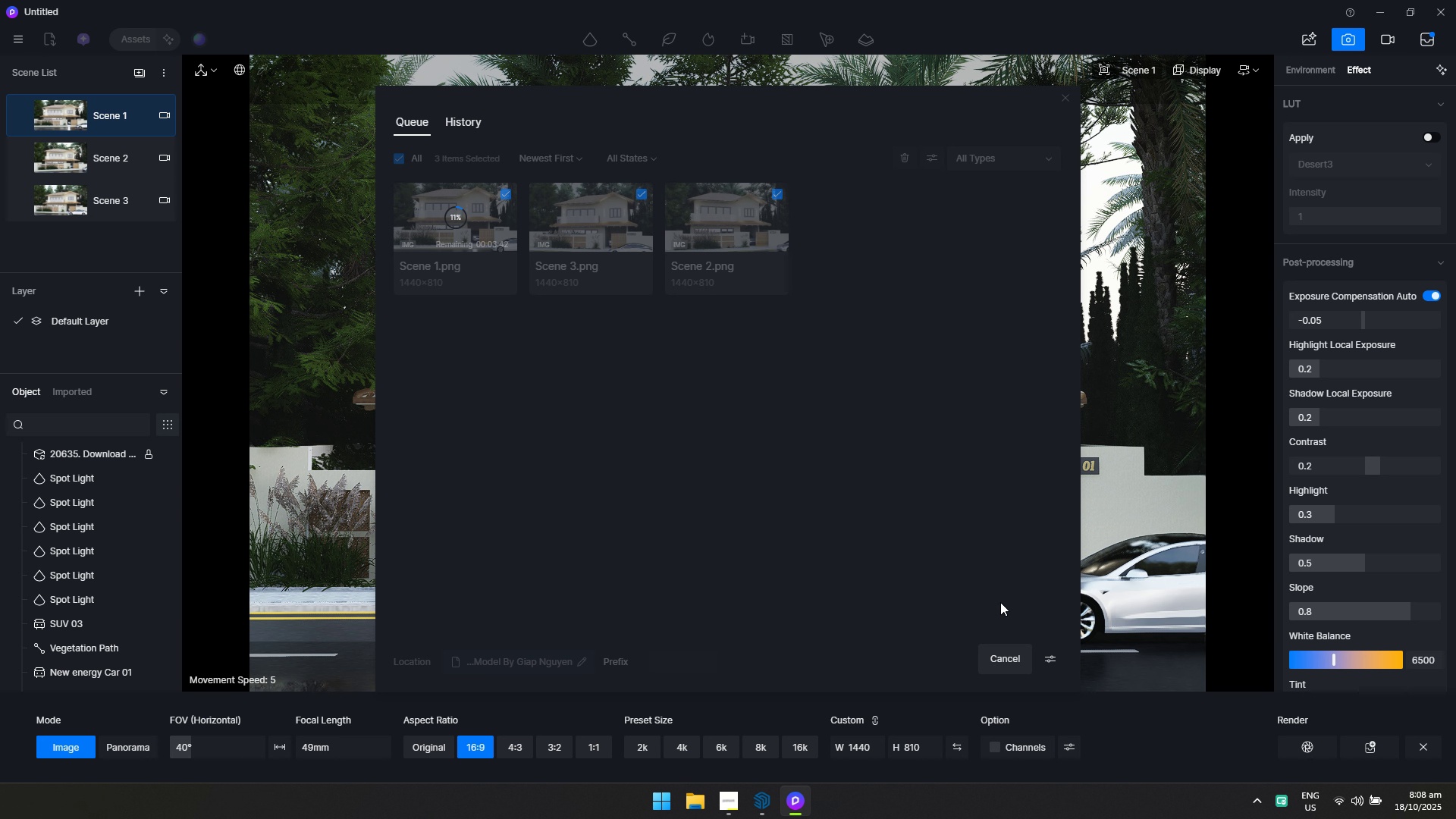 
key(Alt+AltLeft)
 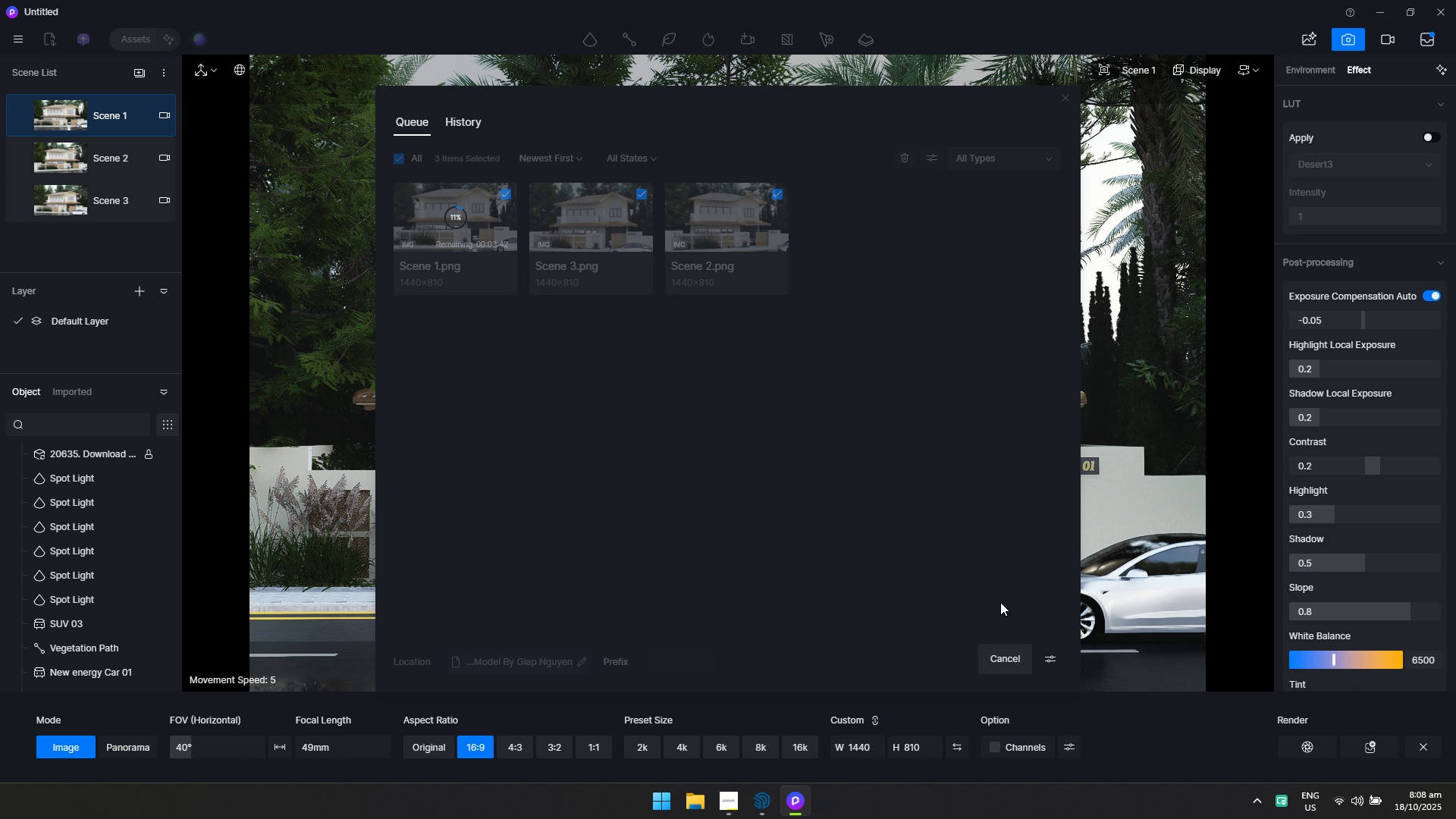 
key(Alt+Tab)
 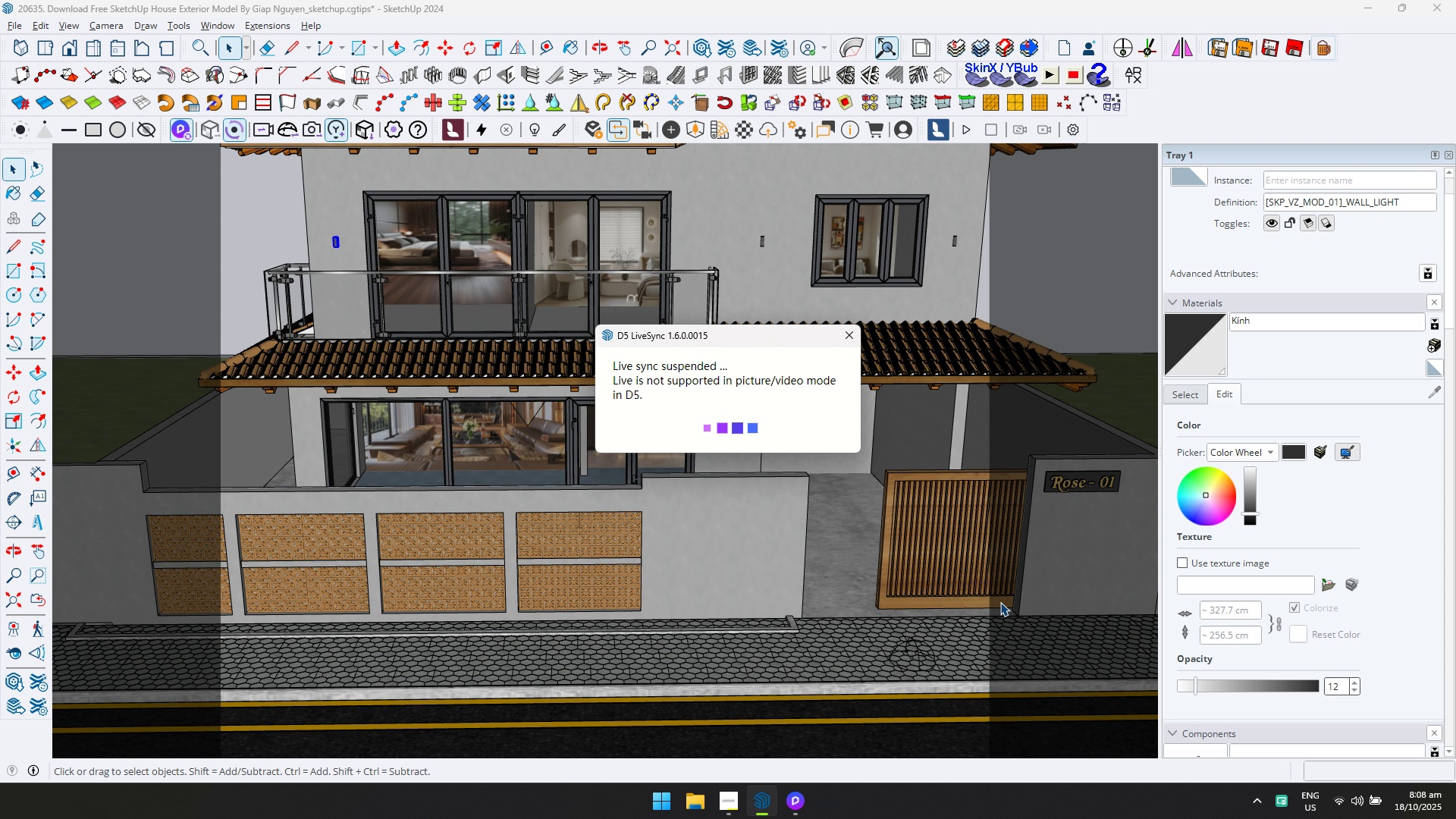 
key(Alt+AltLeft)
 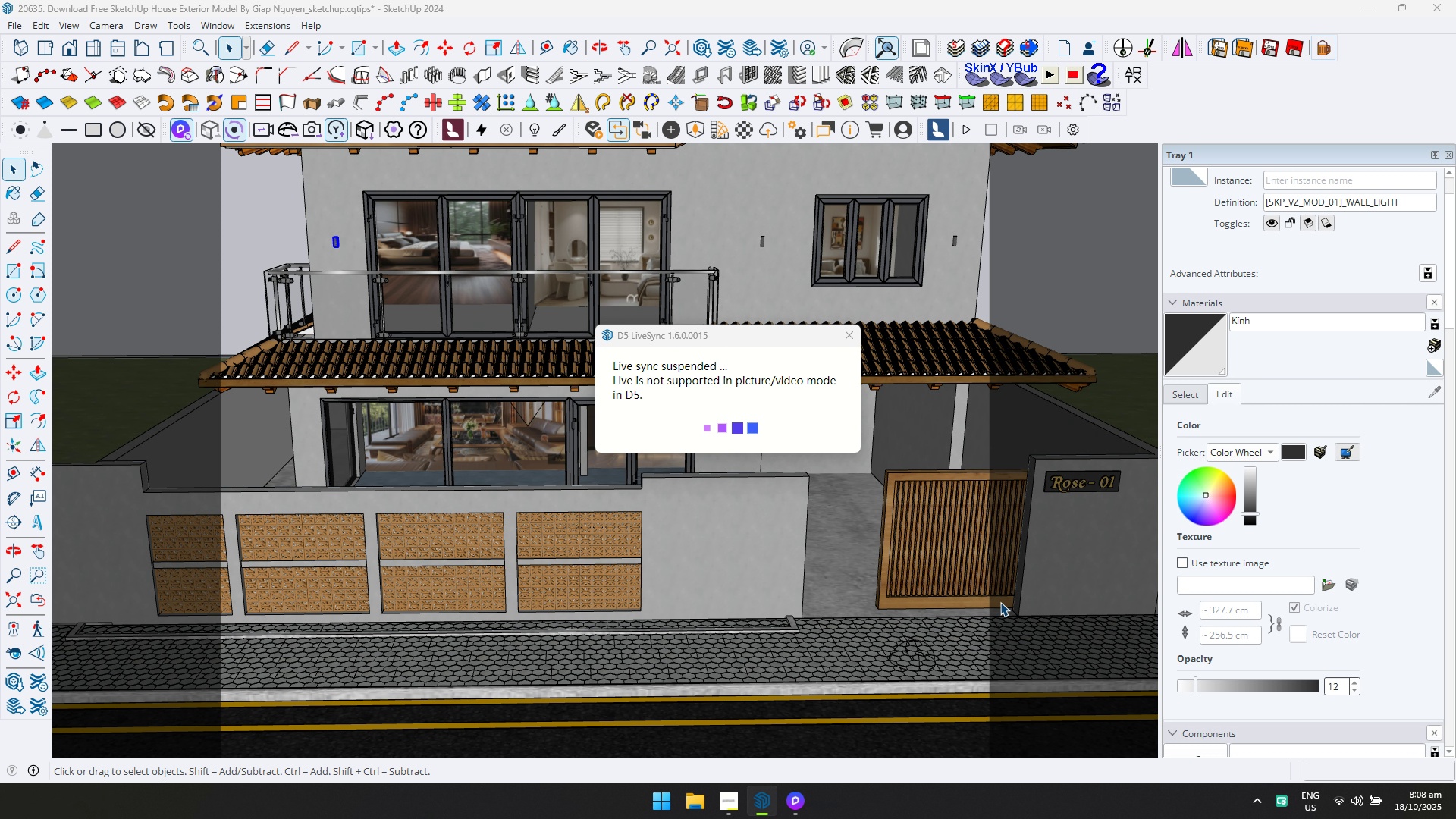 
key(Alt+Tab)
 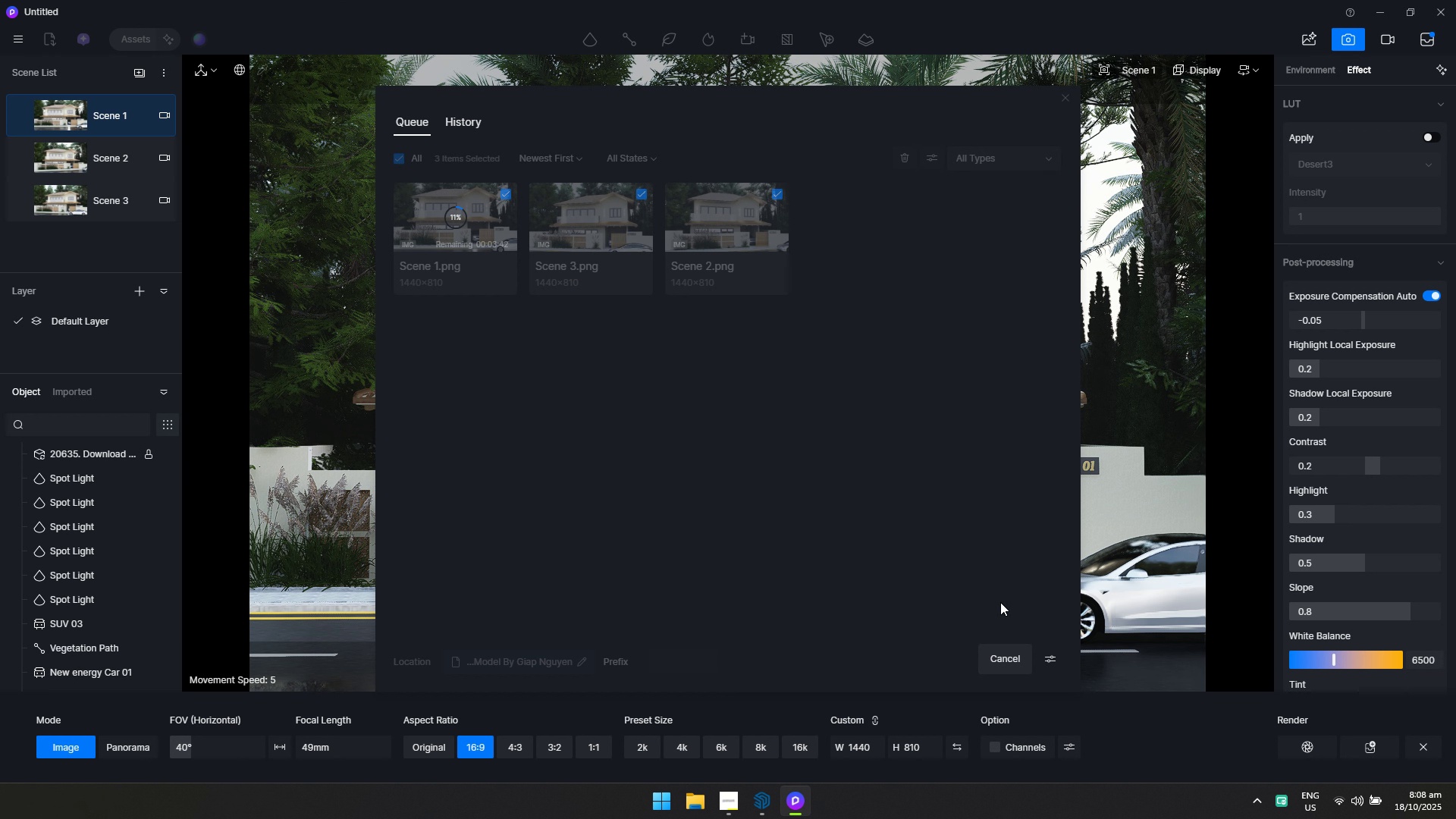 
key(Alt+AltLeft)
 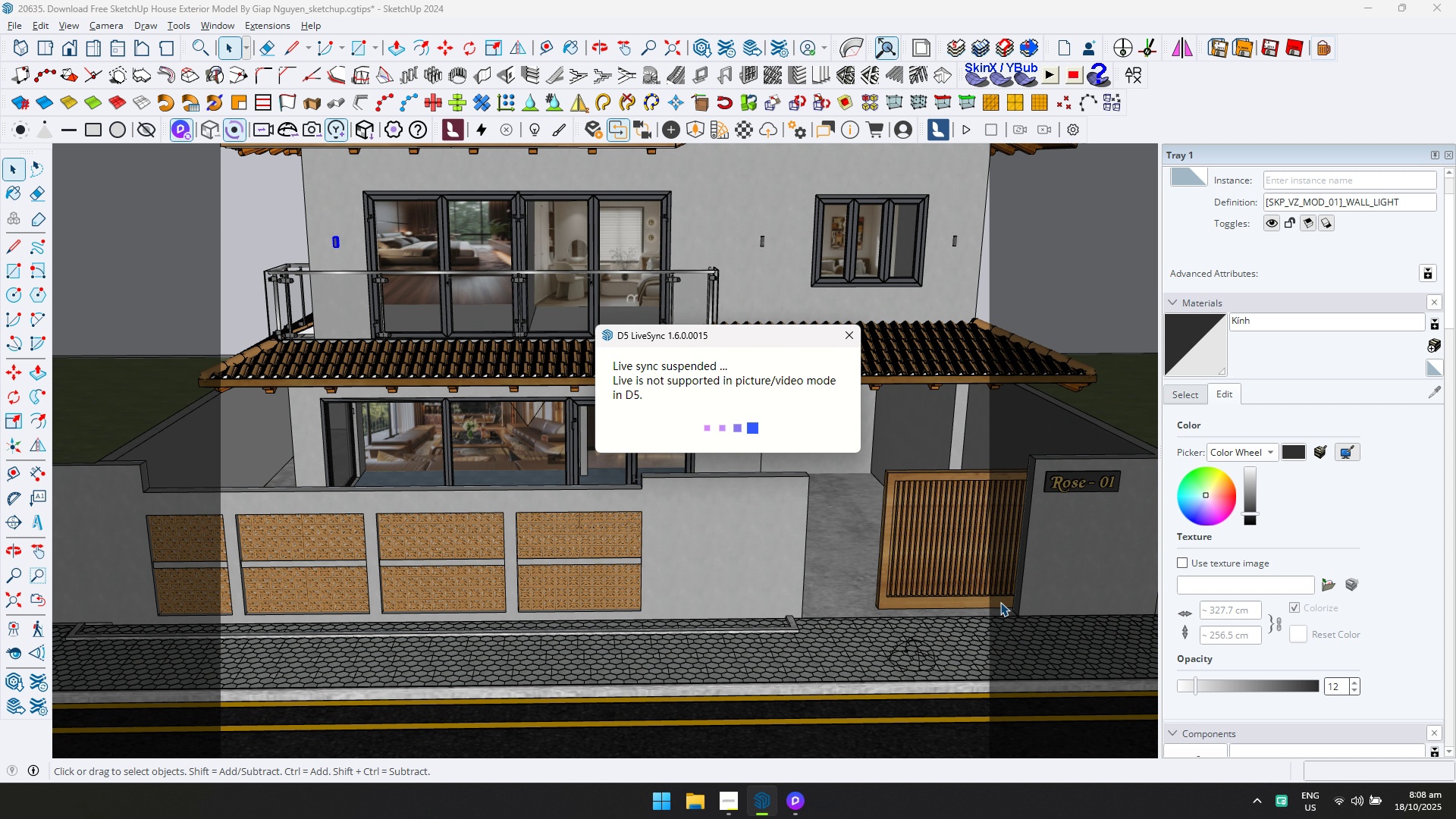 
key(Alt+Tab)
 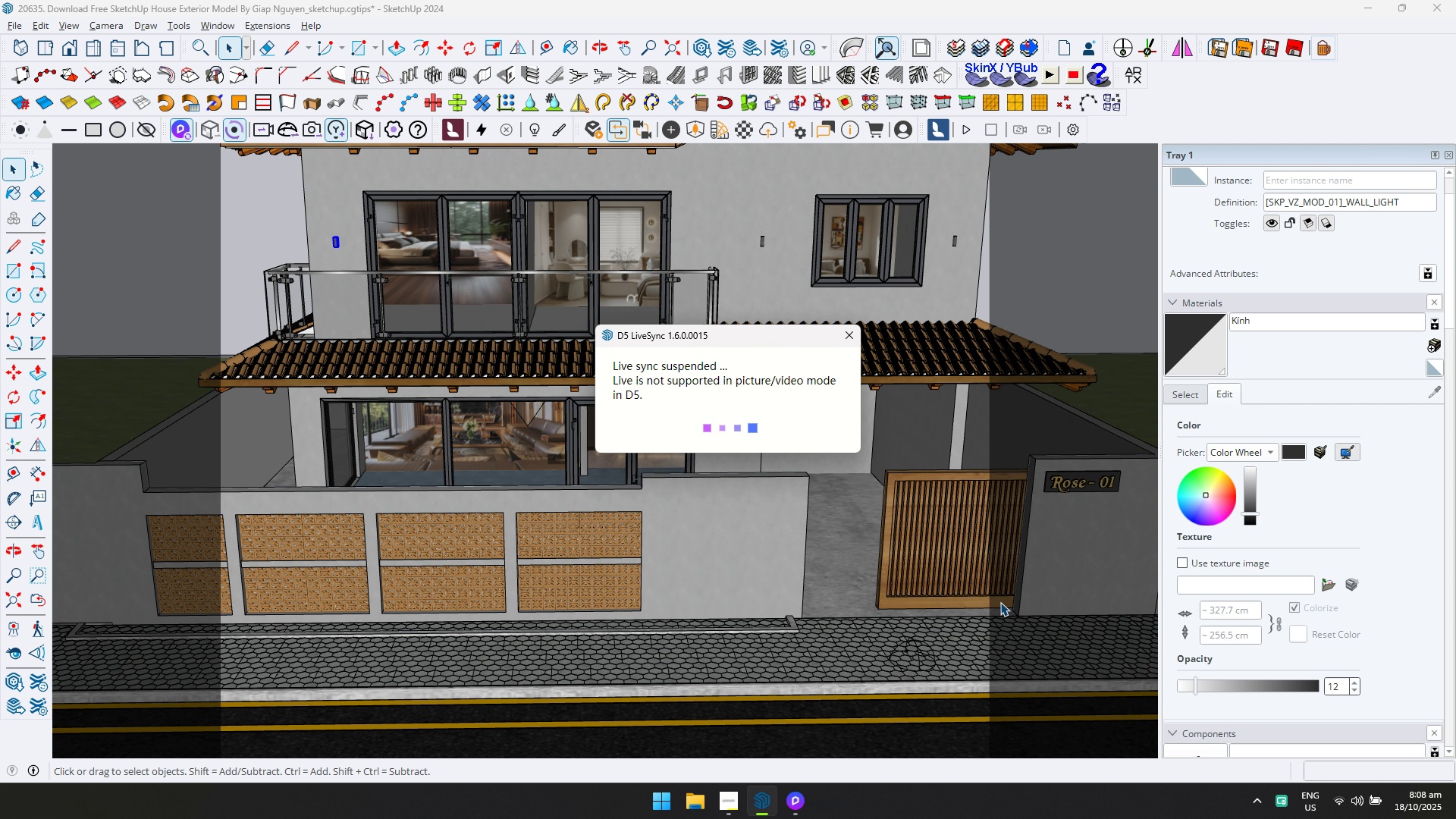 
key(Alt+AltLeft)
 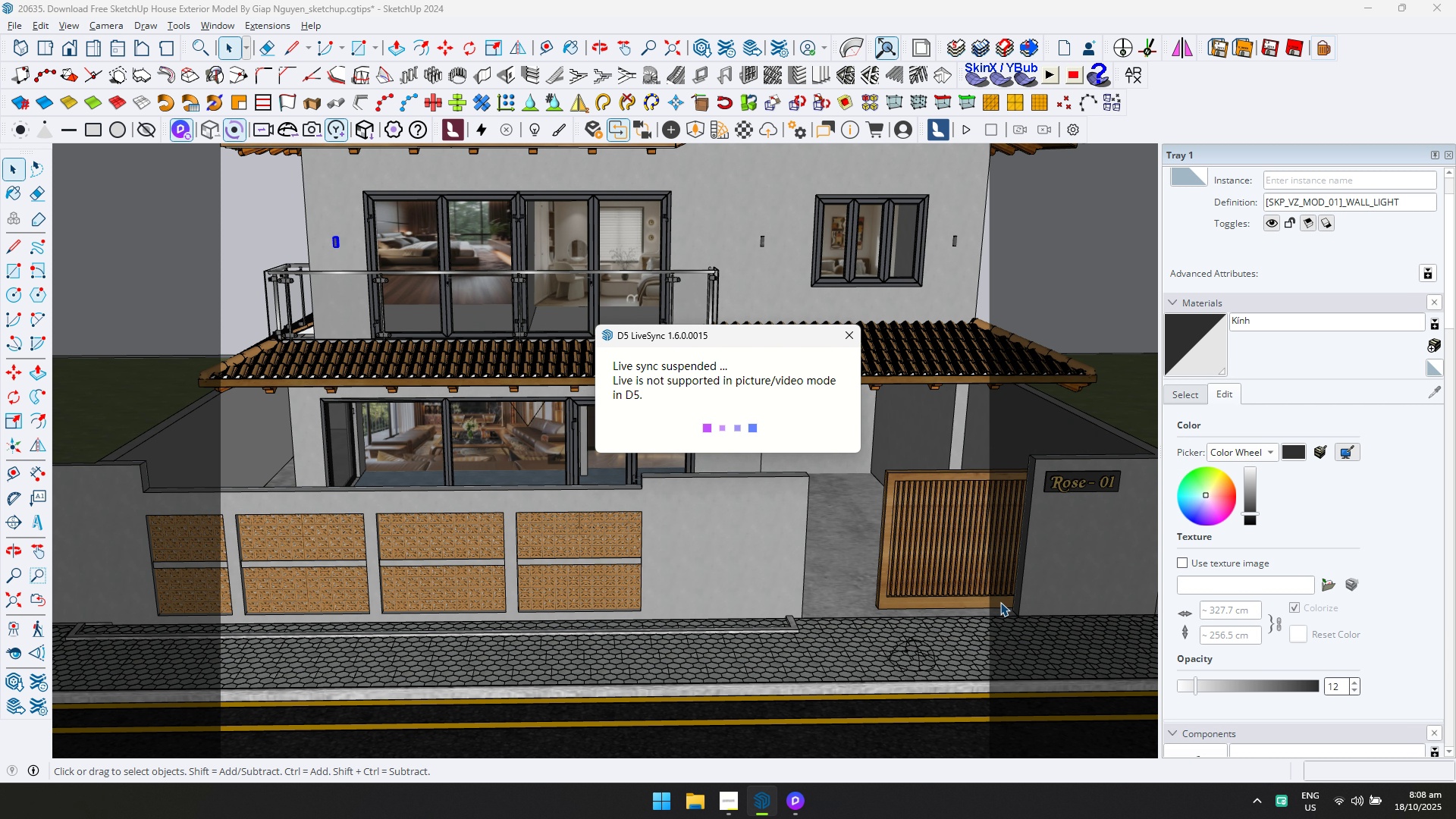 
key(Alt+Tab)
 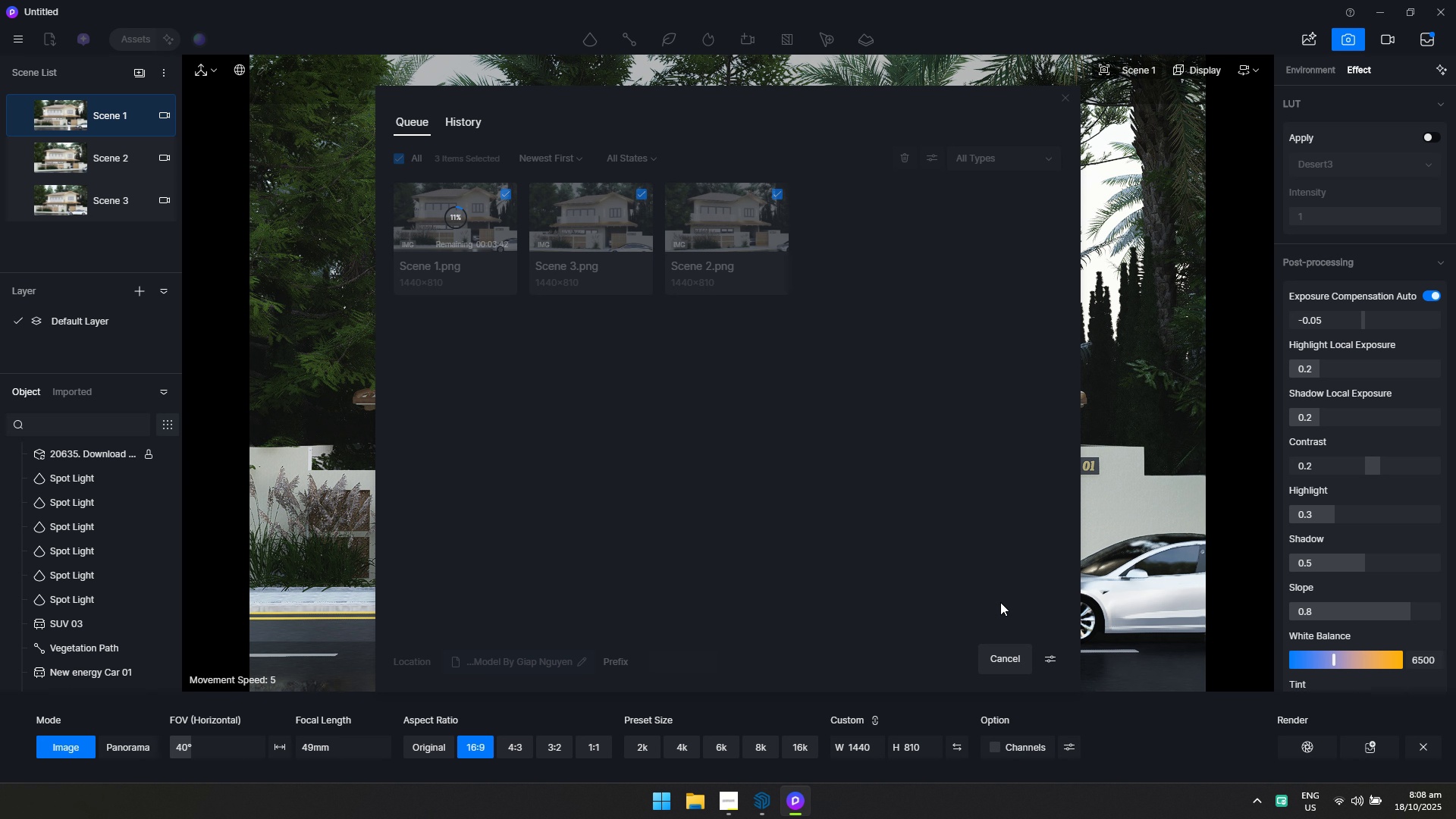 
key(Alt+AltLeft)
 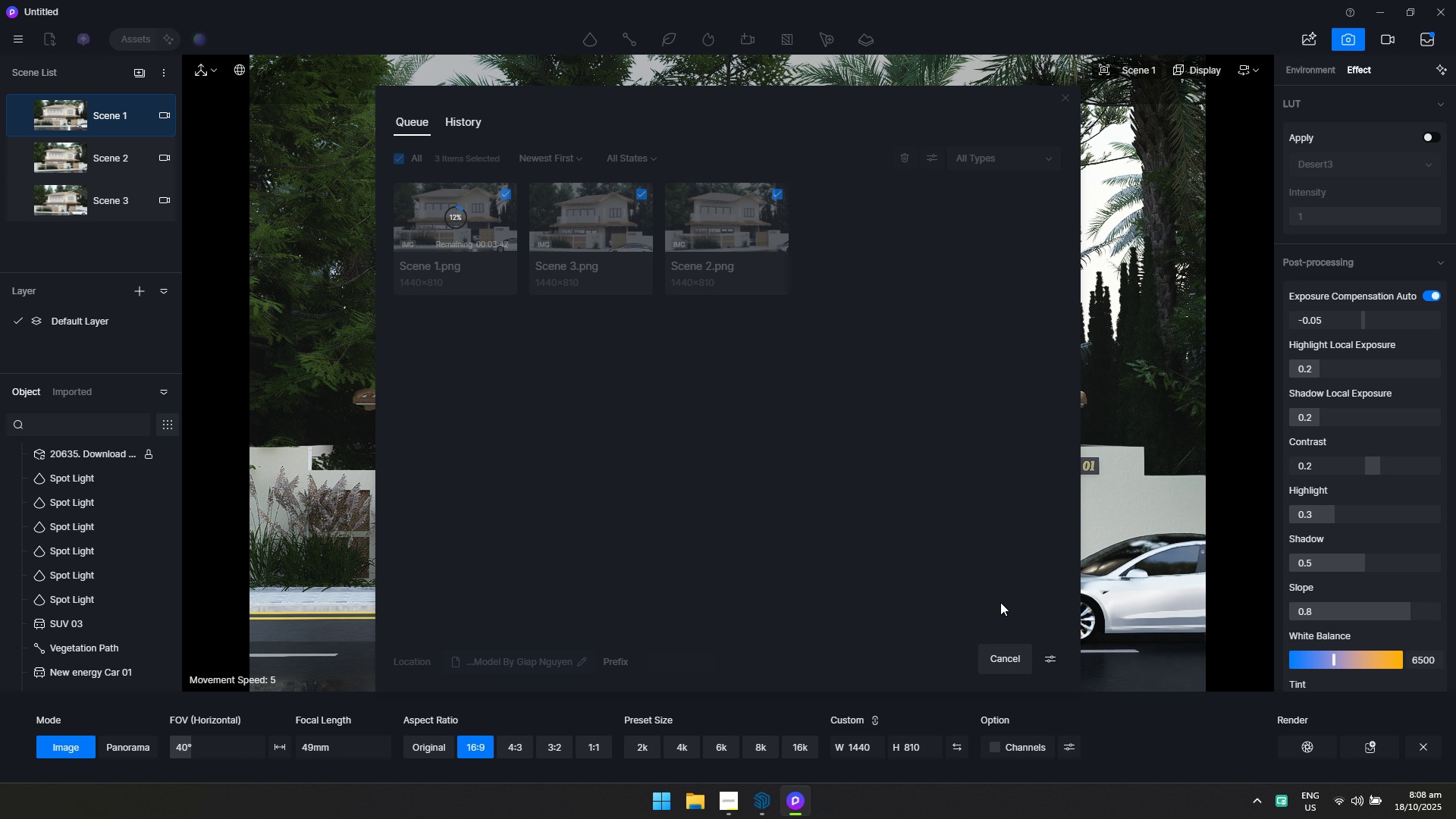 
key(Alt+Tab)
 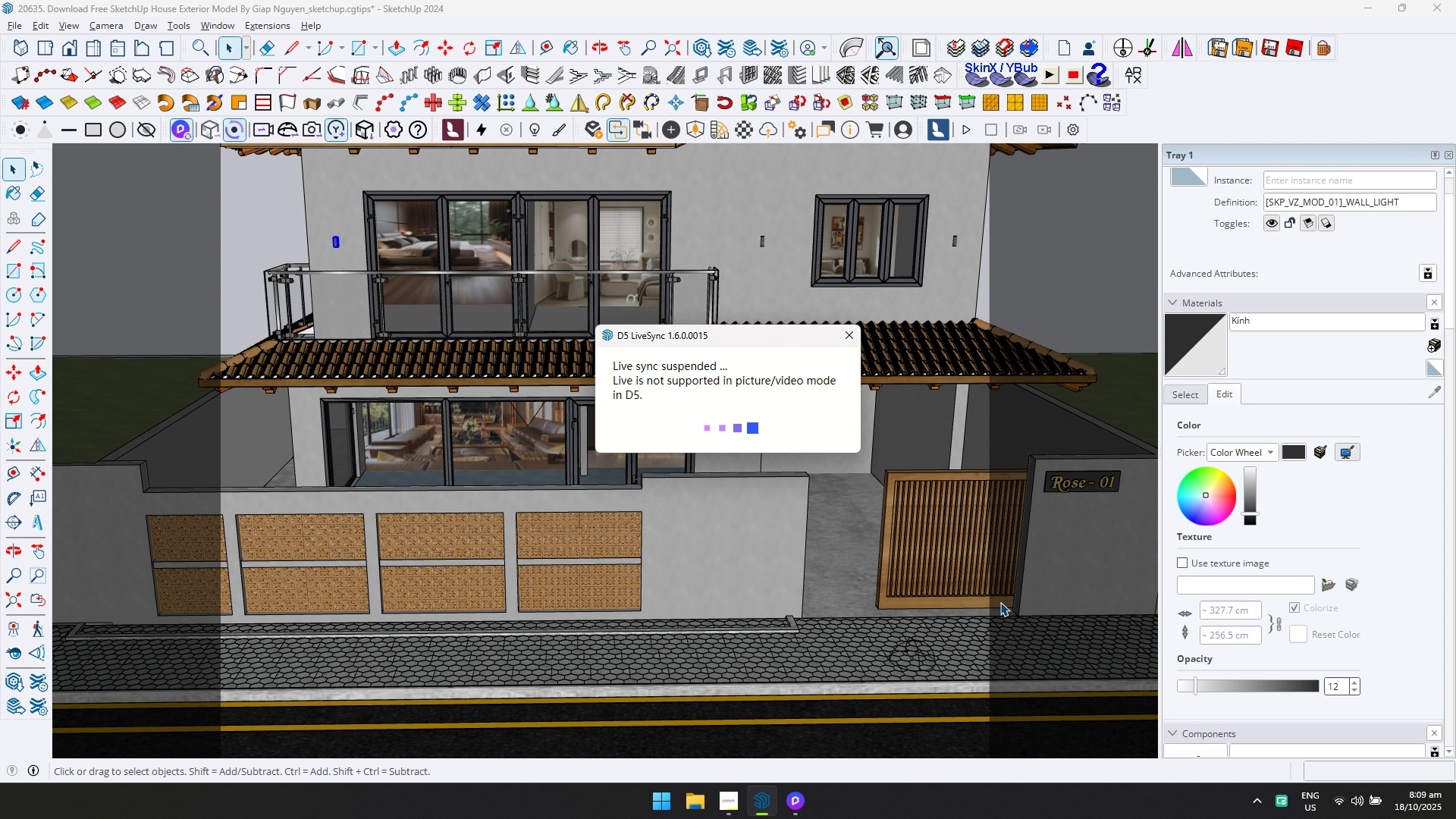 
wait(42.13)
 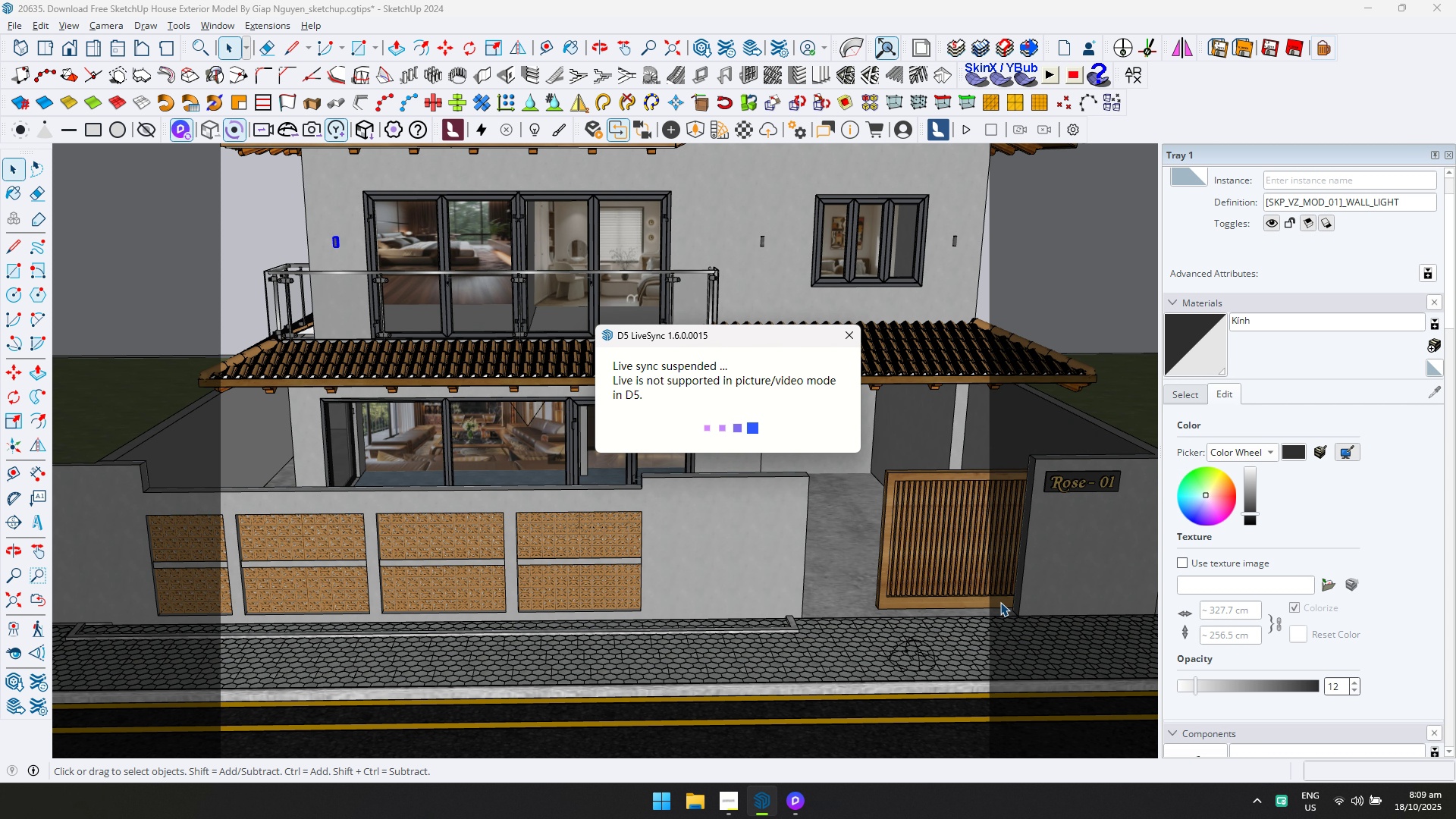 
key(Alt+AltLeft)
 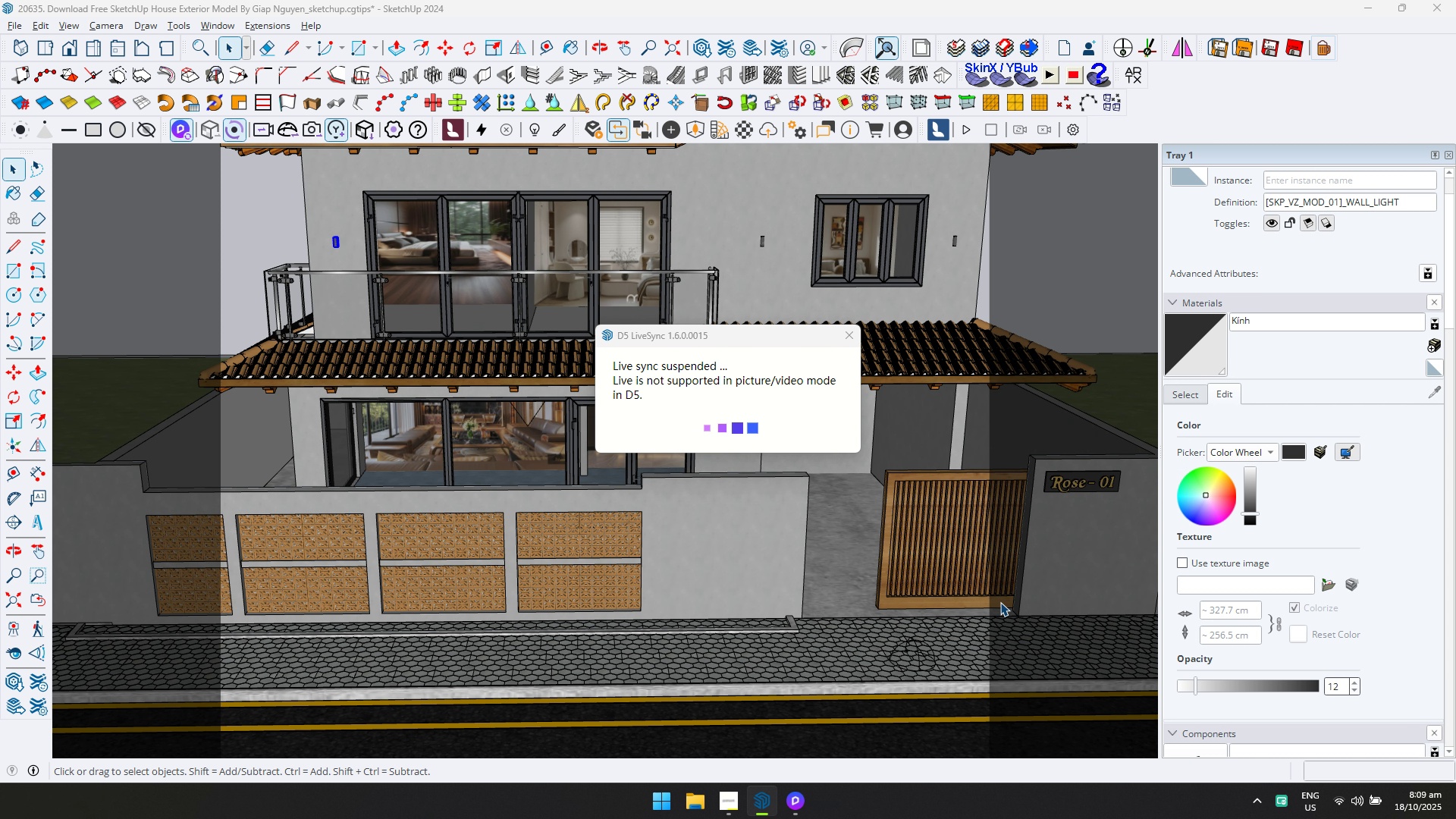 
key(Alt+Tab)
 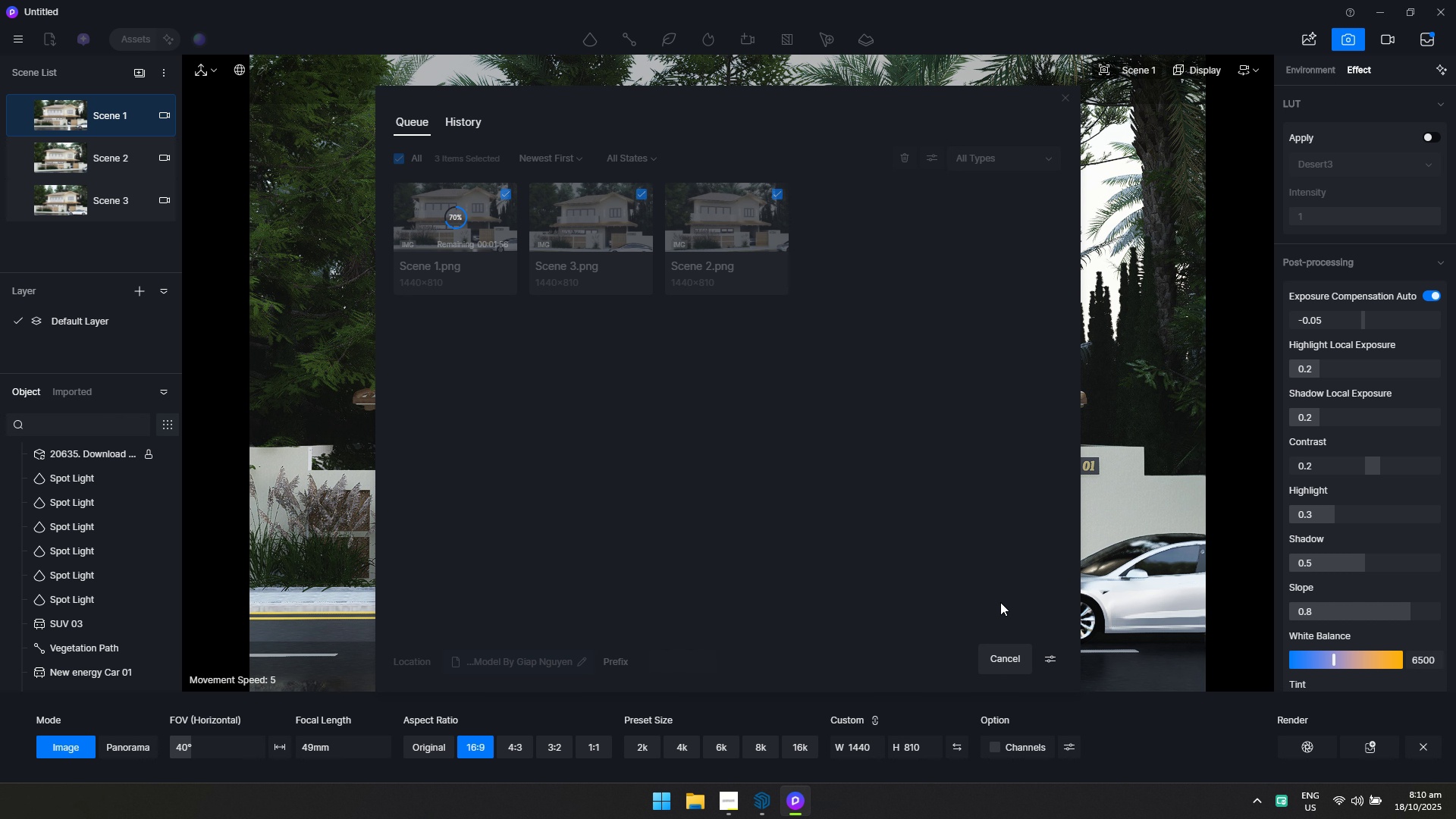 
wait(72.21)
 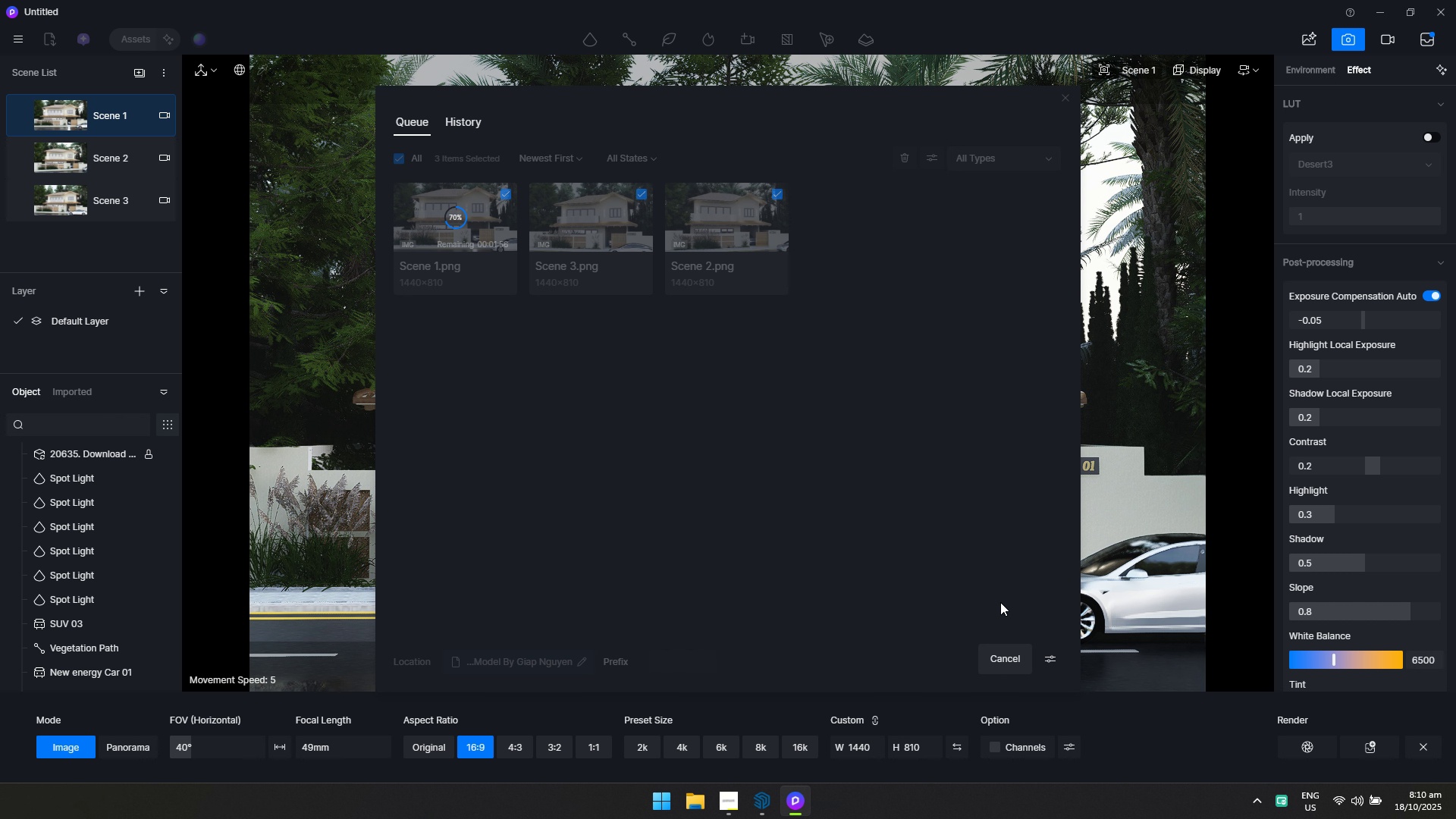 
key(Alt+AltLeft)
 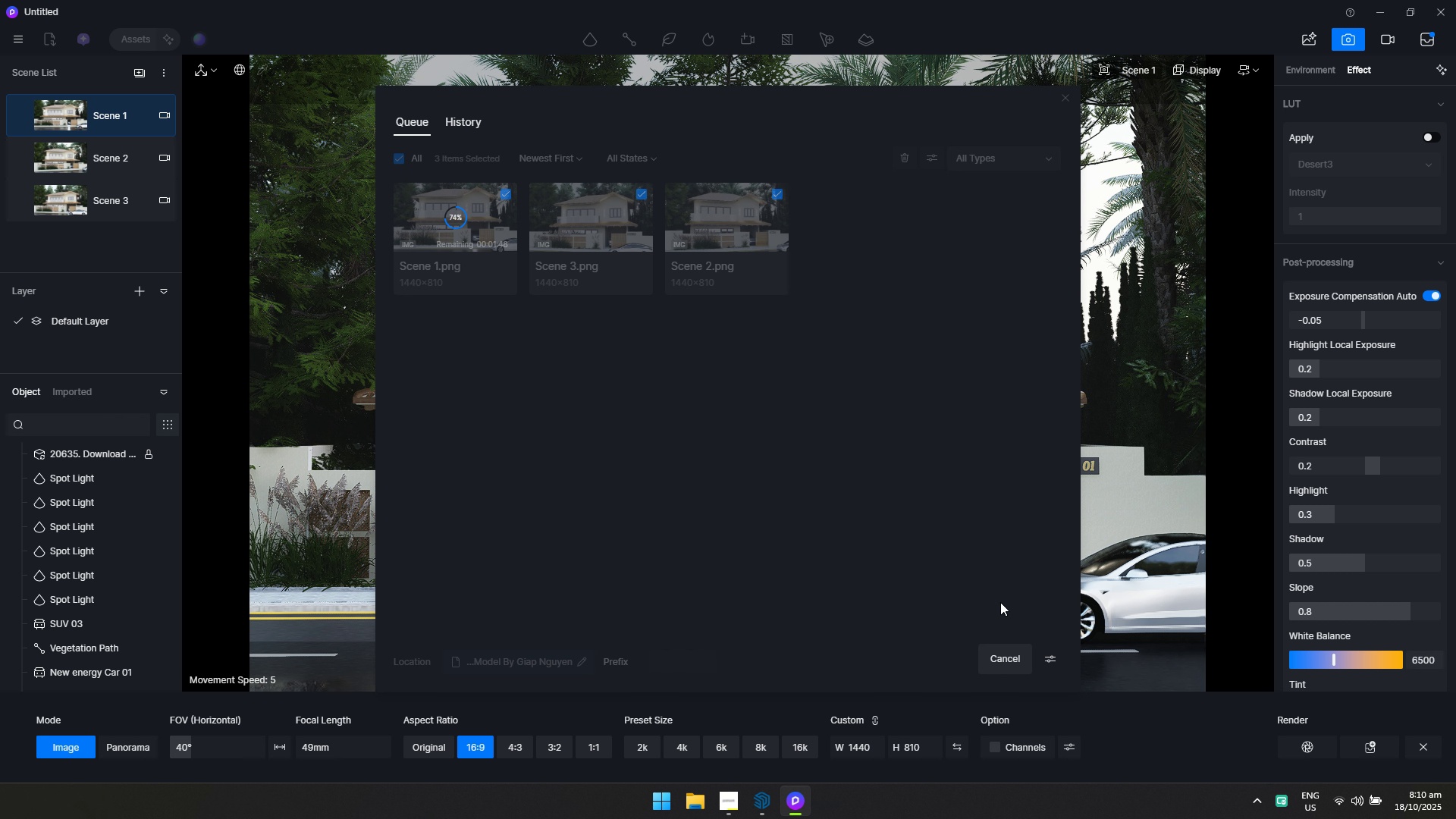 
key(Alt+Tab)
 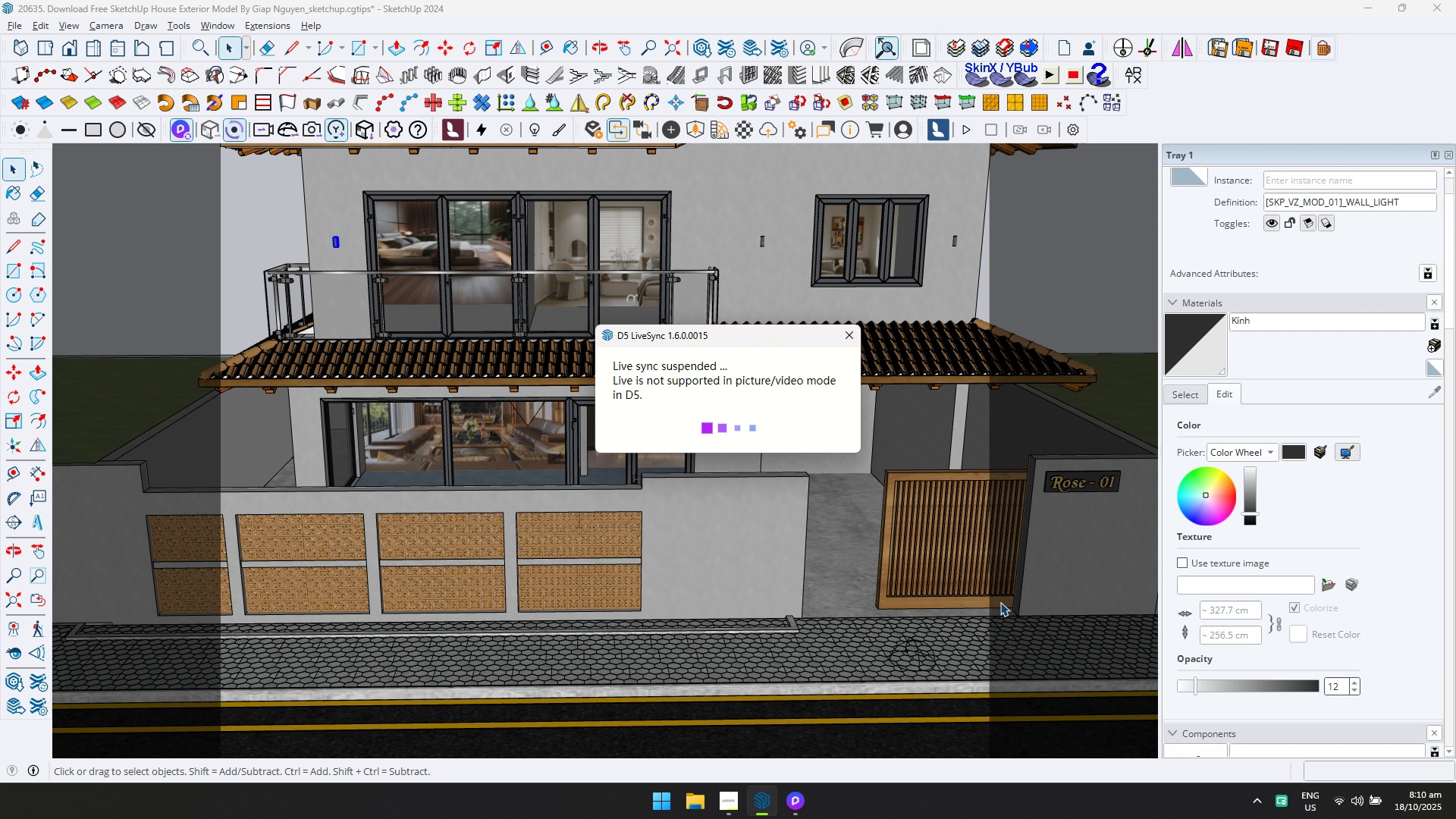 
key(Alt+Tab)
 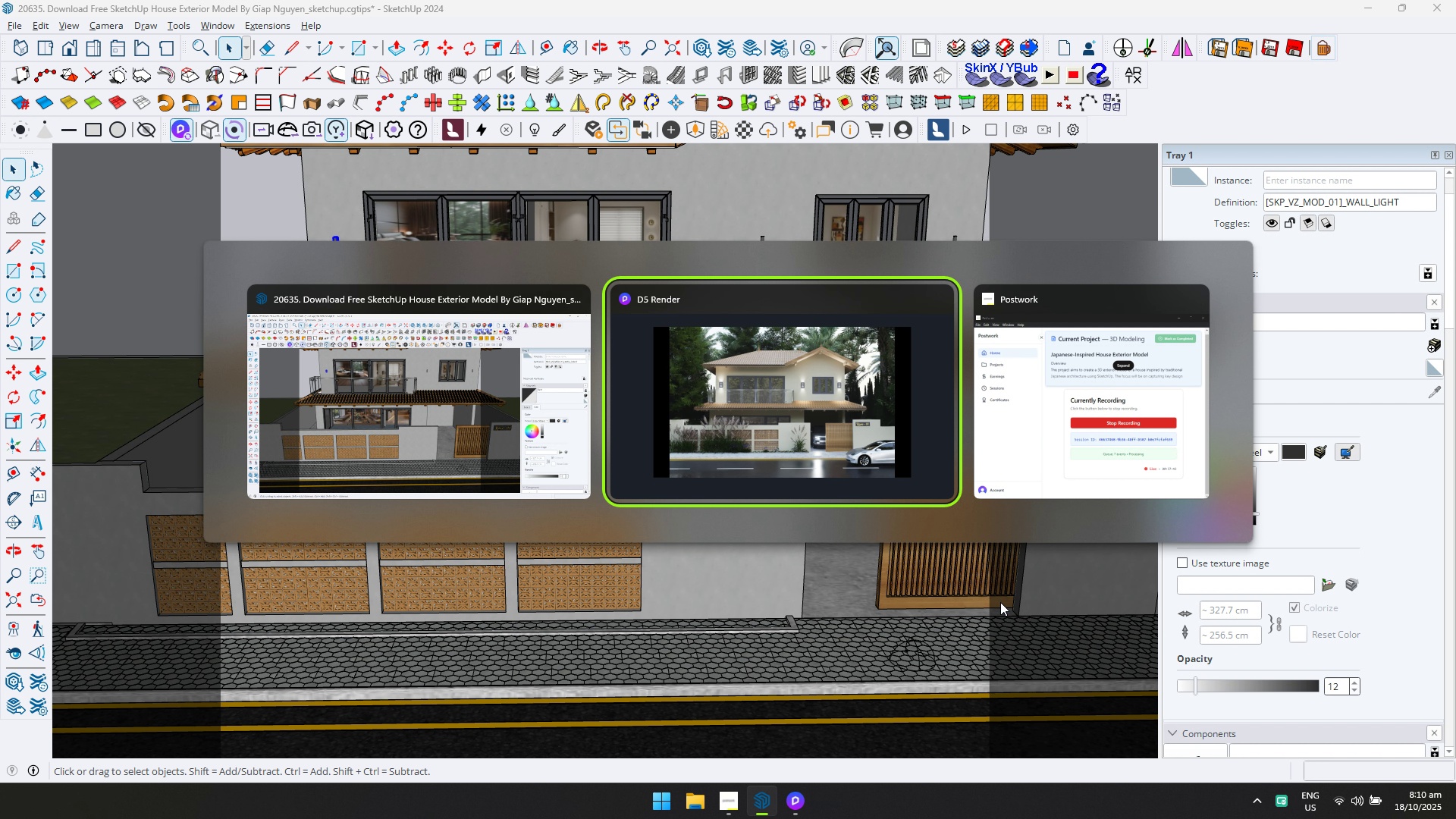 
key(Alt+Tab)